 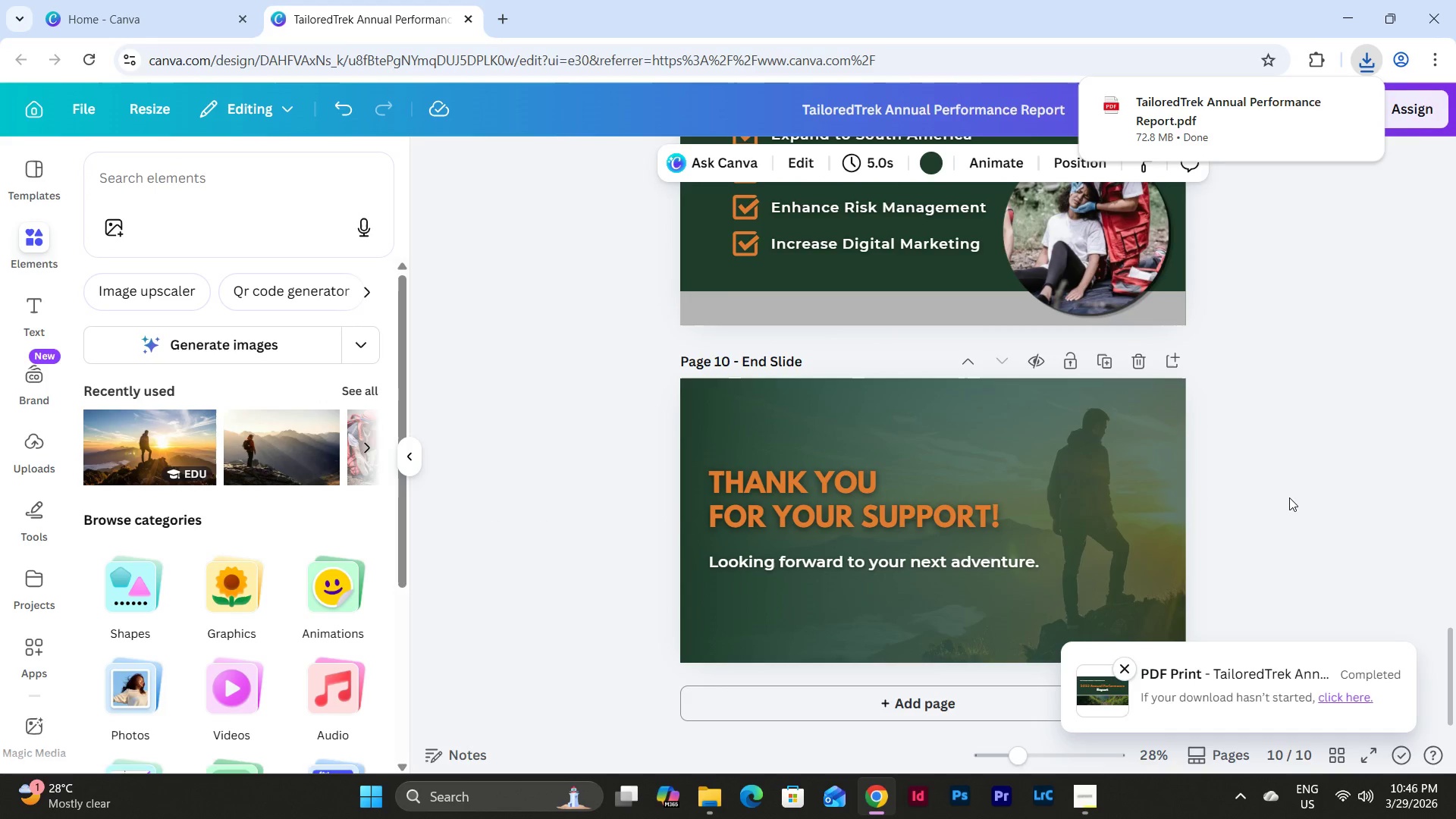 
scroll: coordinate [1289, 497], scroll_direction: up, amount: 1.0
 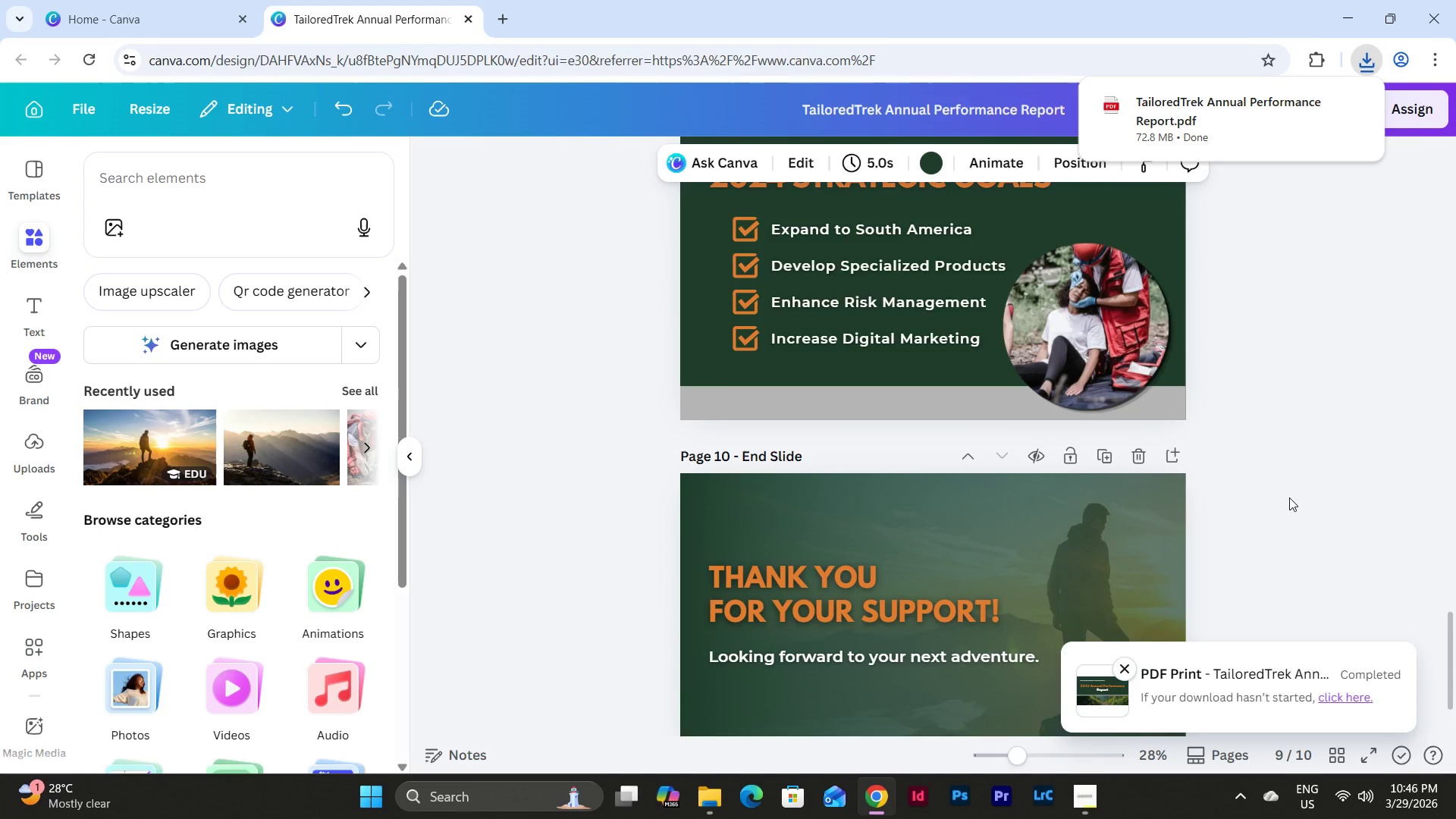 
scroll: coordinate [1289, 497], scroll_direction: down, amount: 2.0
 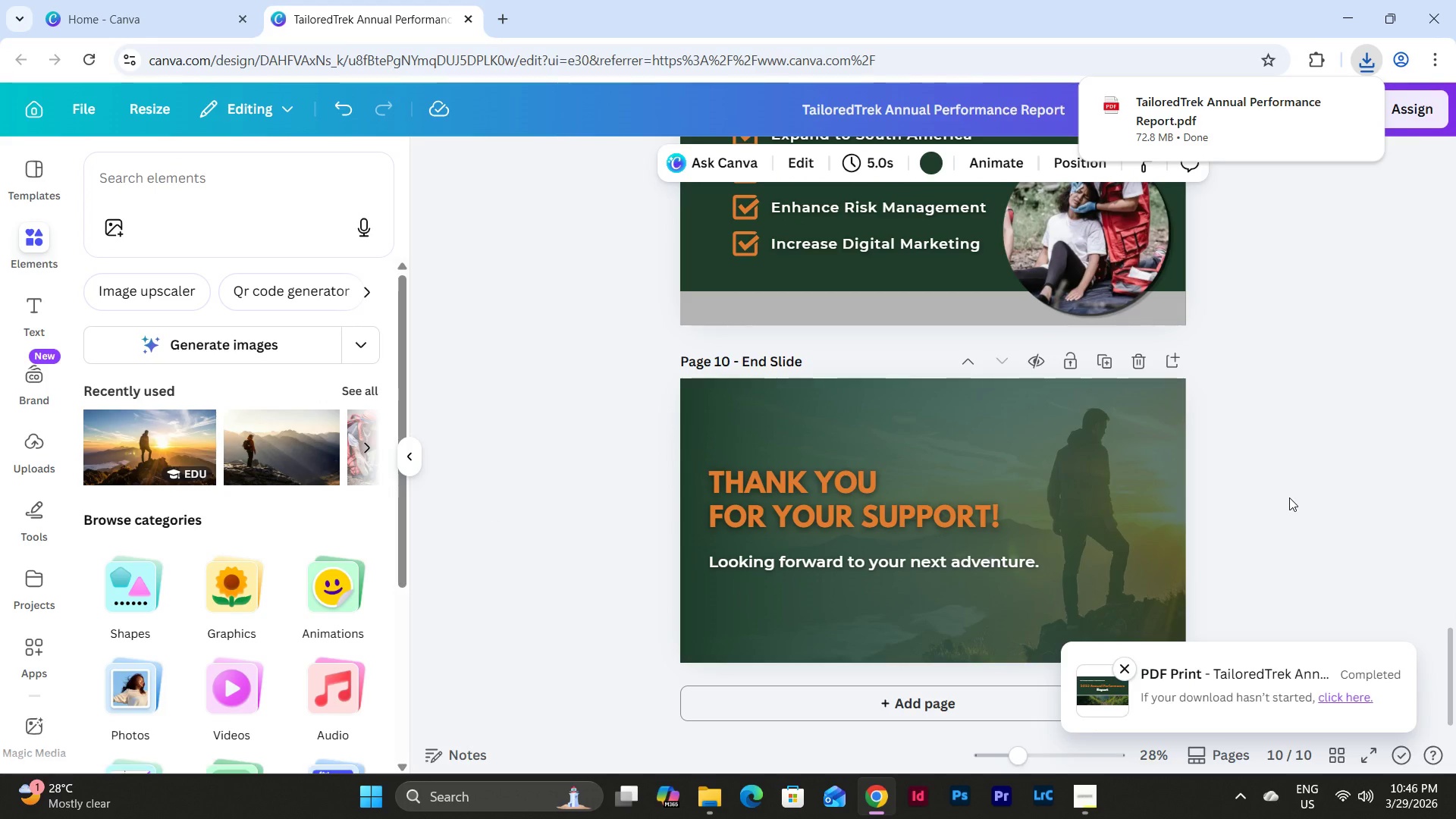 
left_click([1289, 497])
 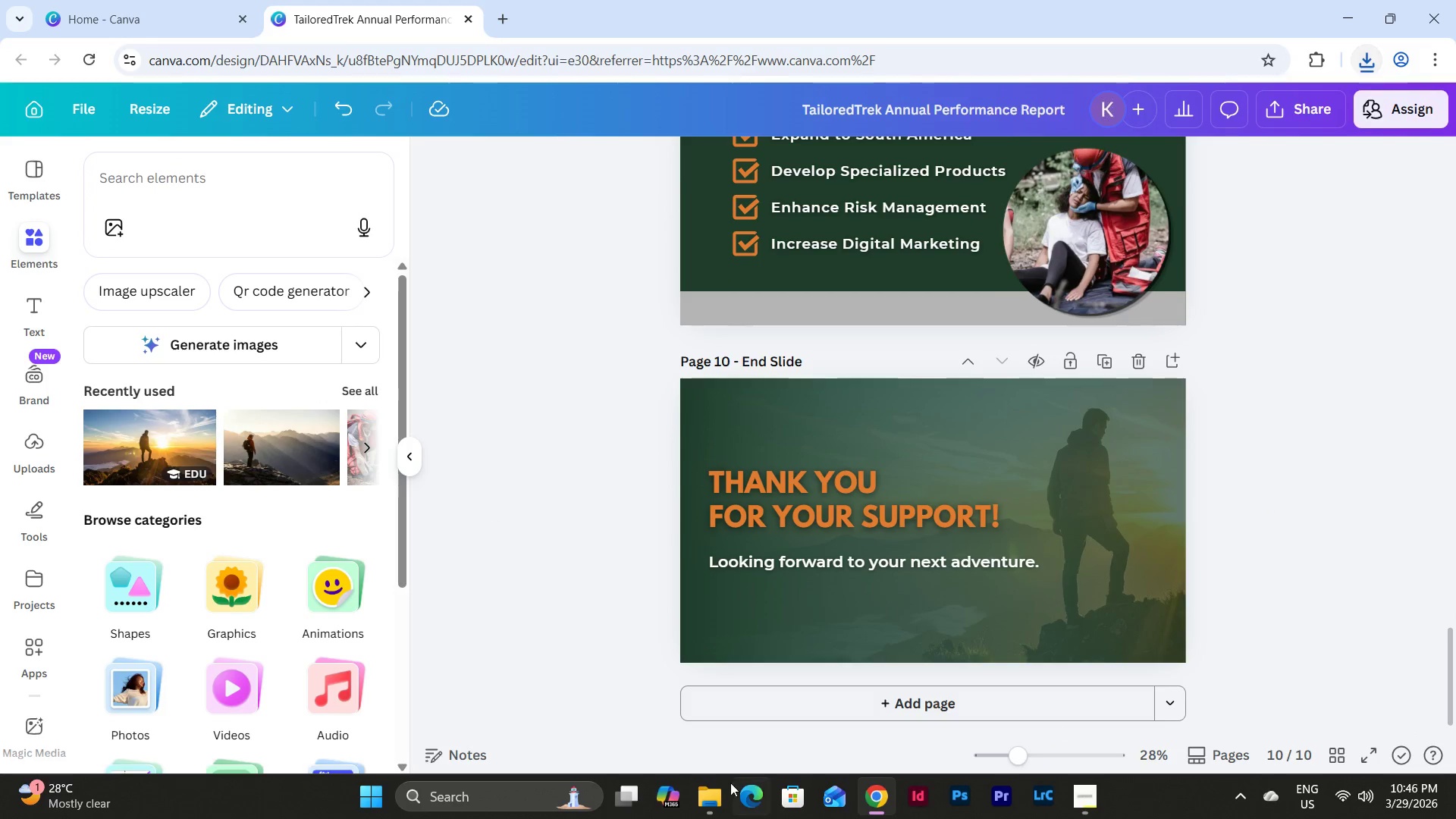 
left_click([701, 797])
 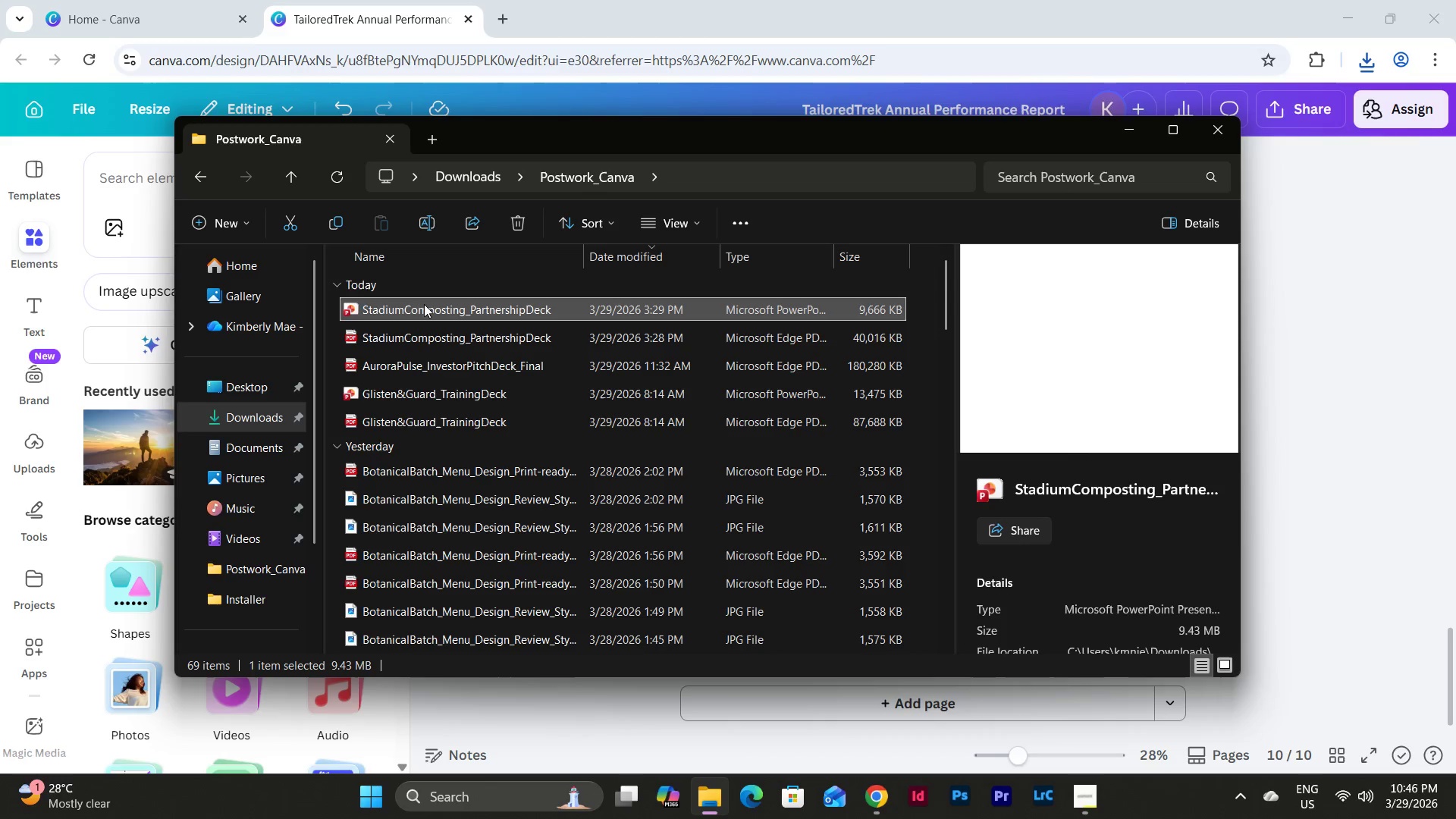 
left_click([332, 182])
 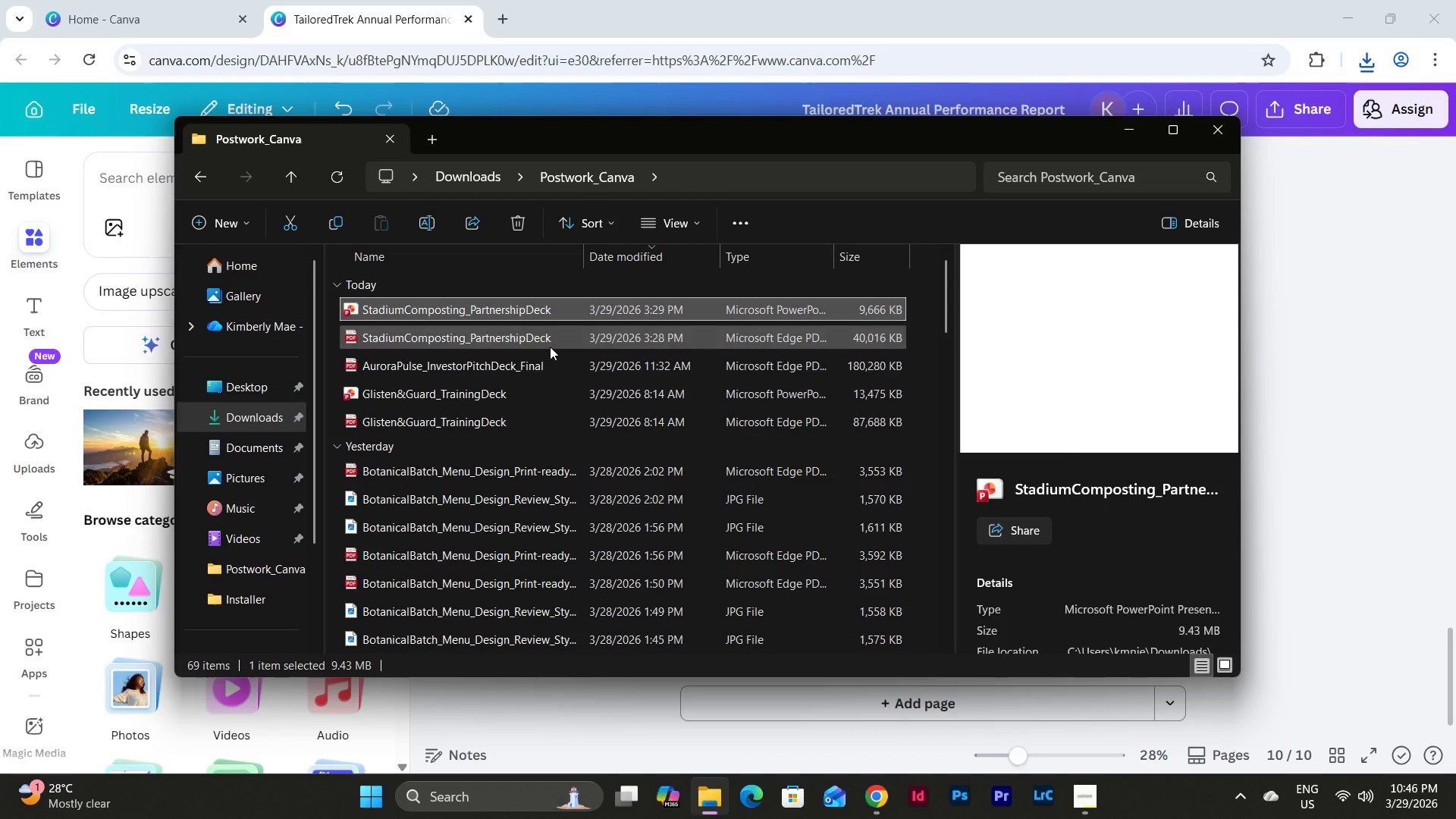 
scroll: coordinate [553, 356], scroll_direction: up, amount: 1.0
 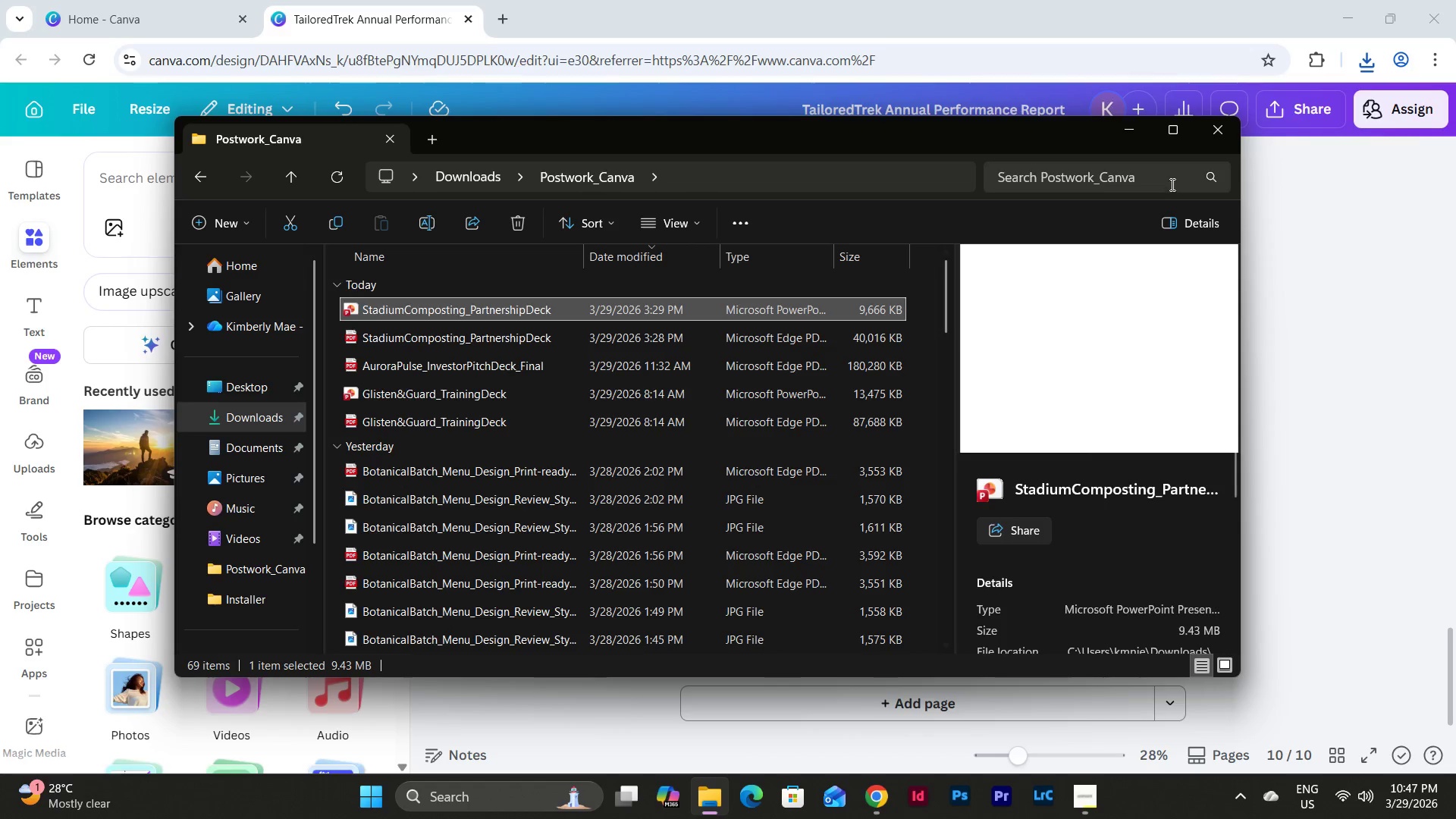 
left_click([470, 177])
 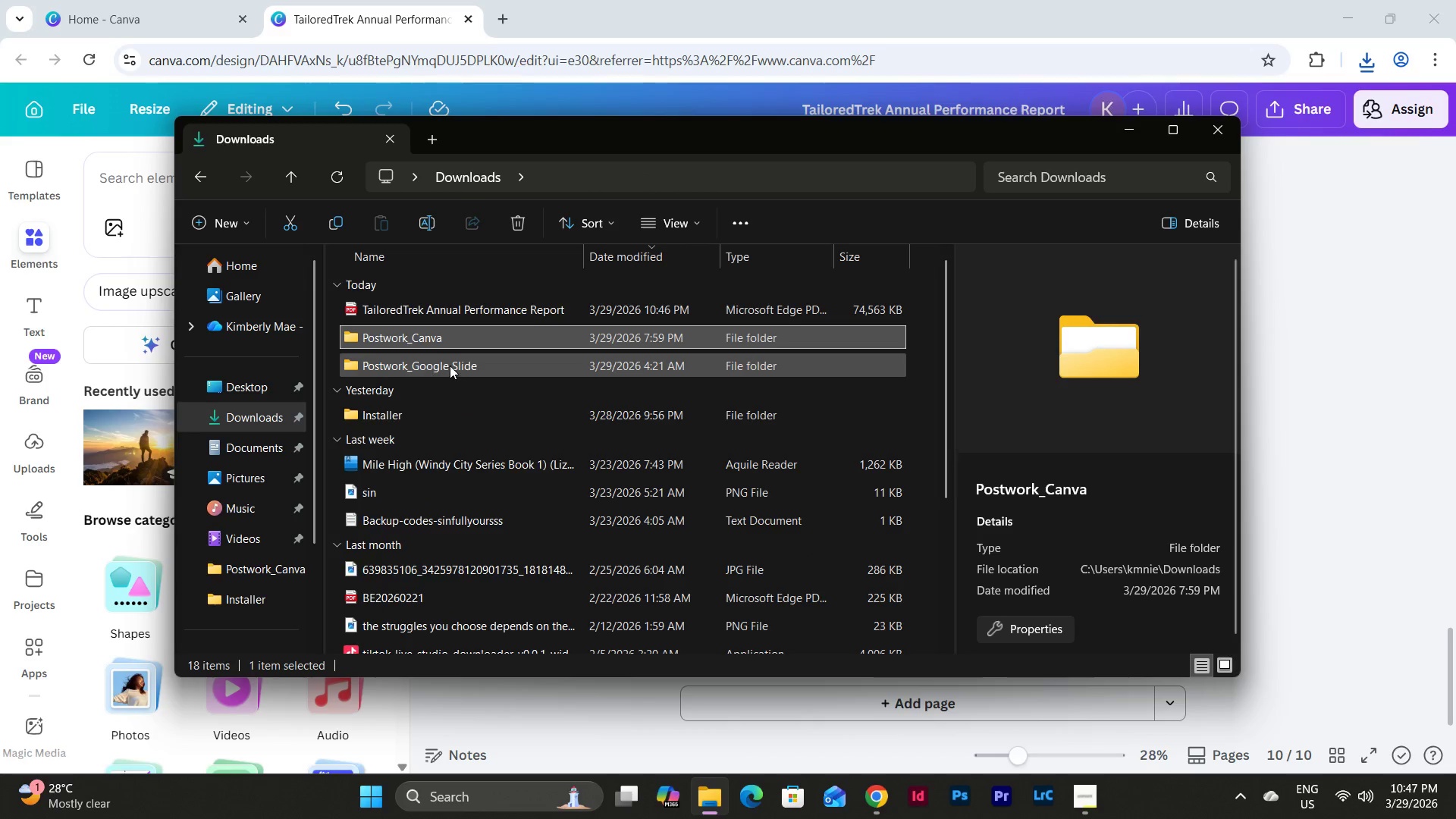 
left_click([487, 308])
 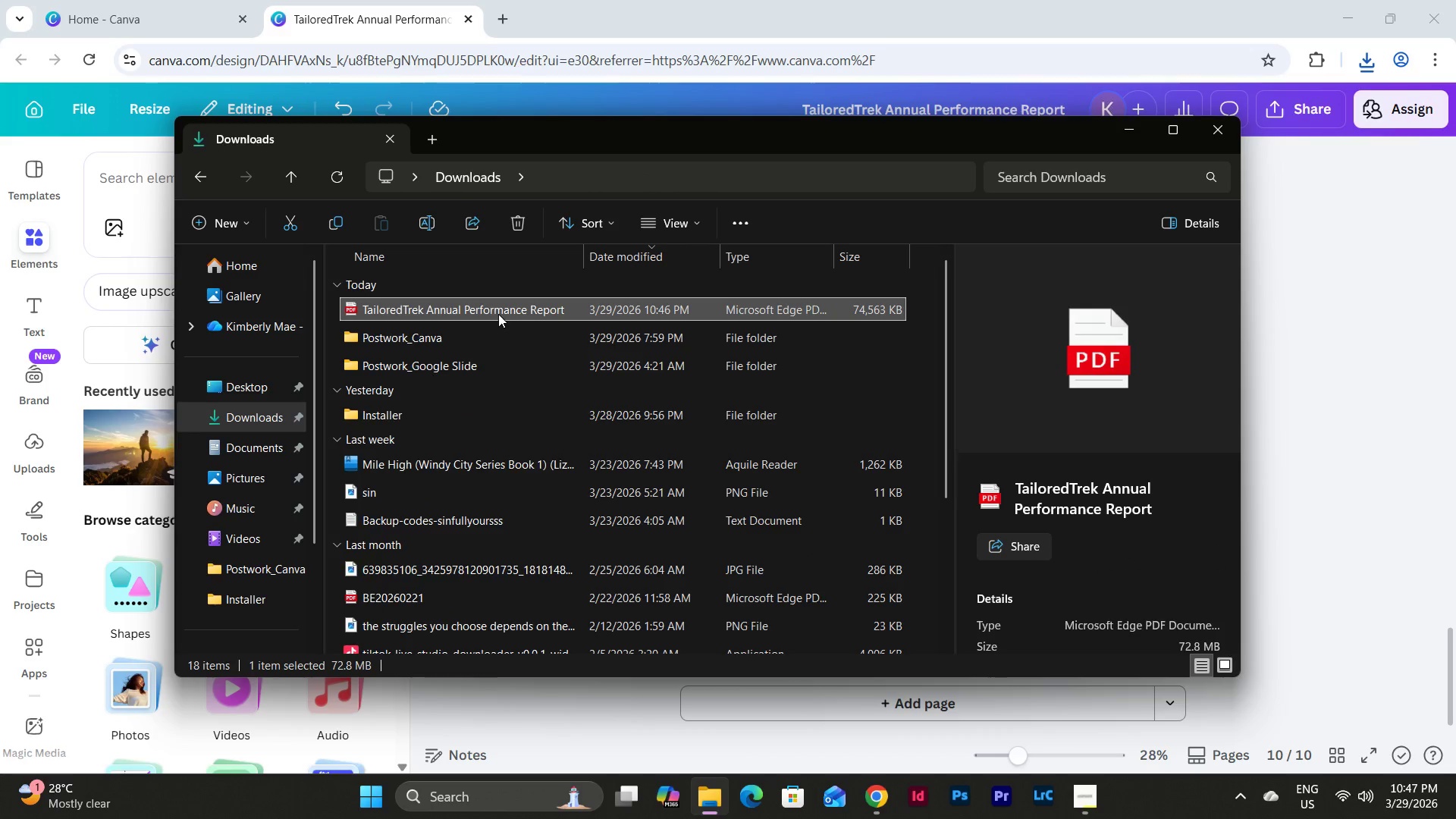 
double_click([498, 313])
 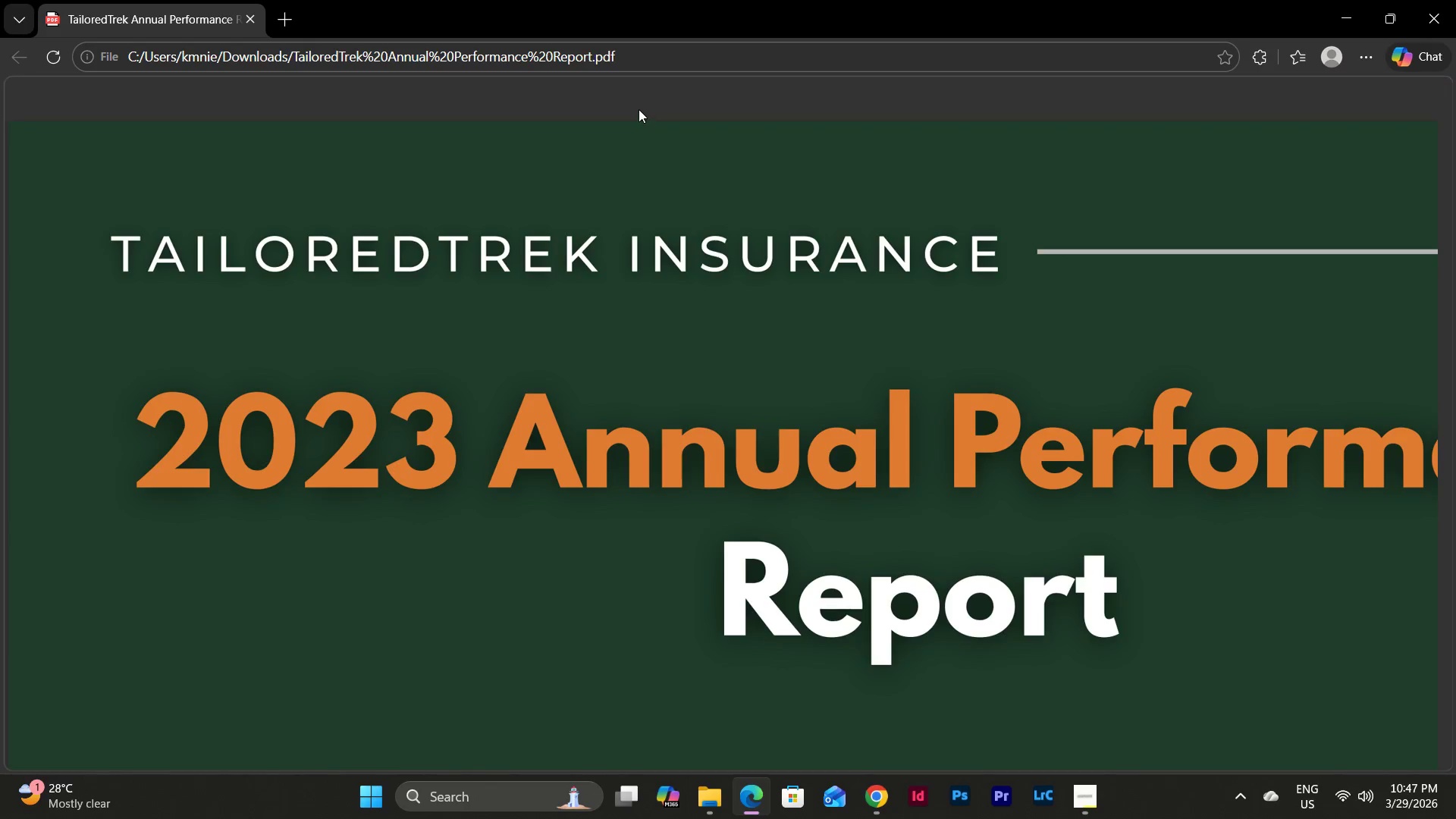 
double_click([613, 91])
 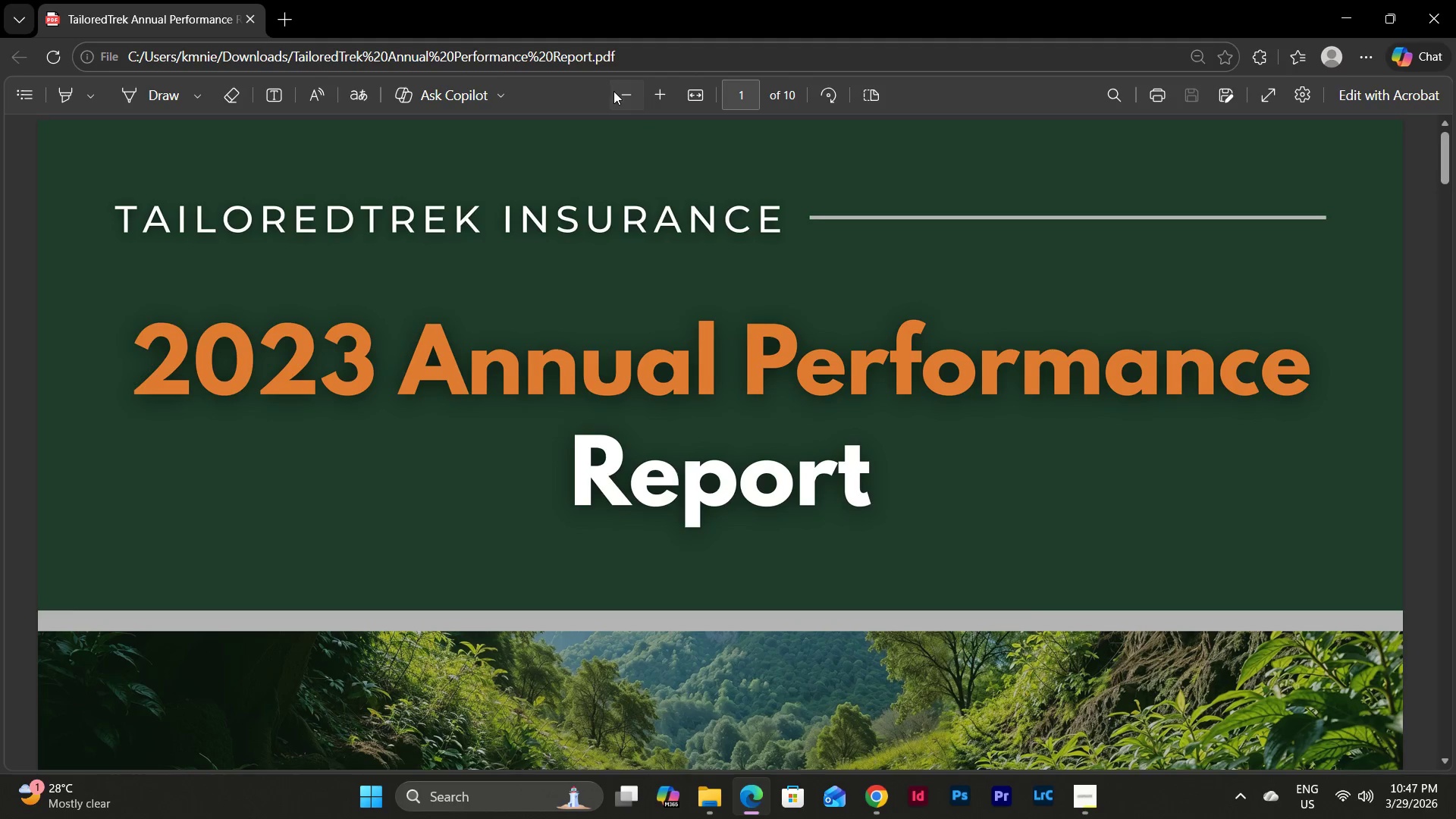 
triple_click([613, 91])
 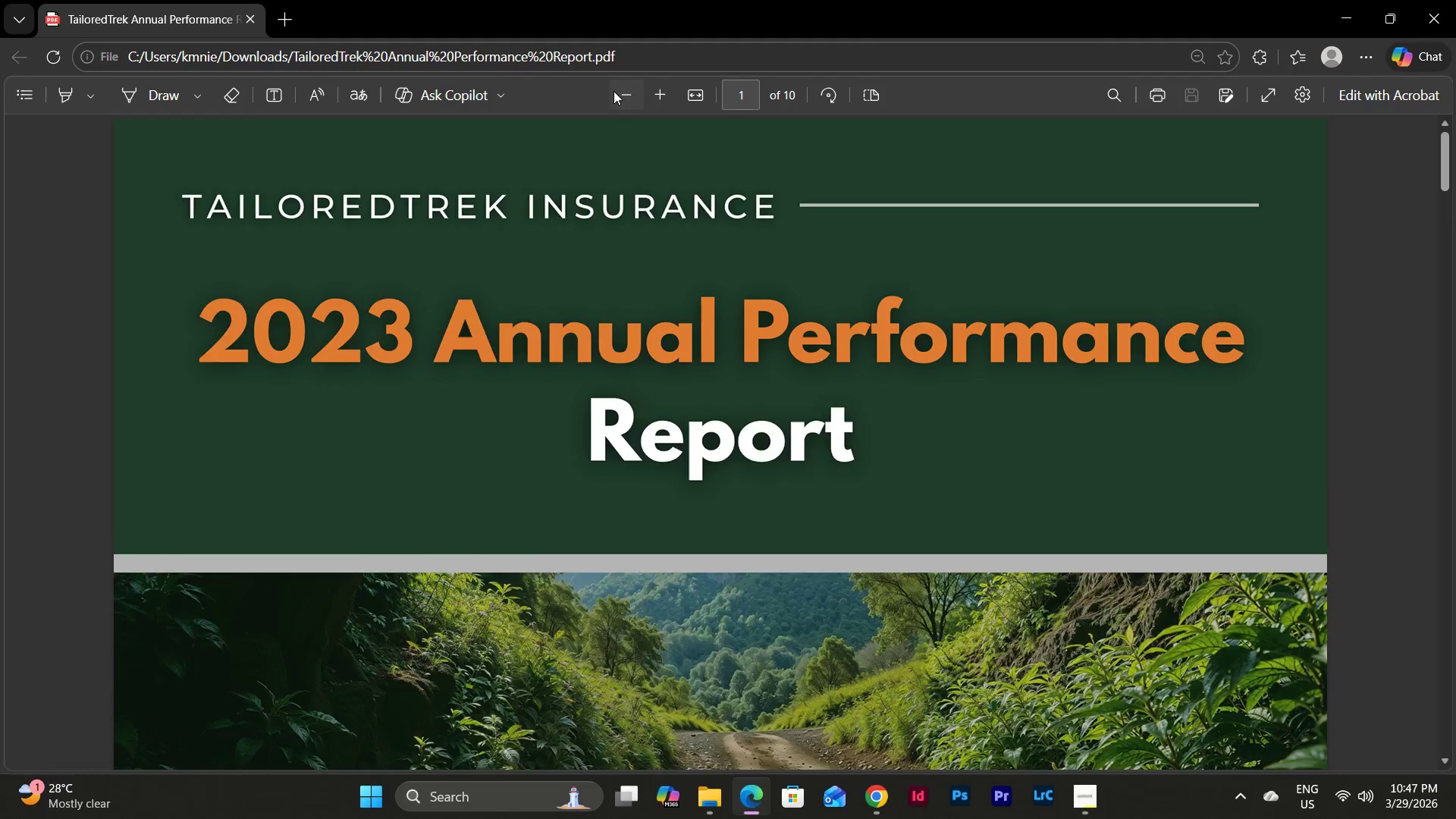 
triple_click([613, 91])
 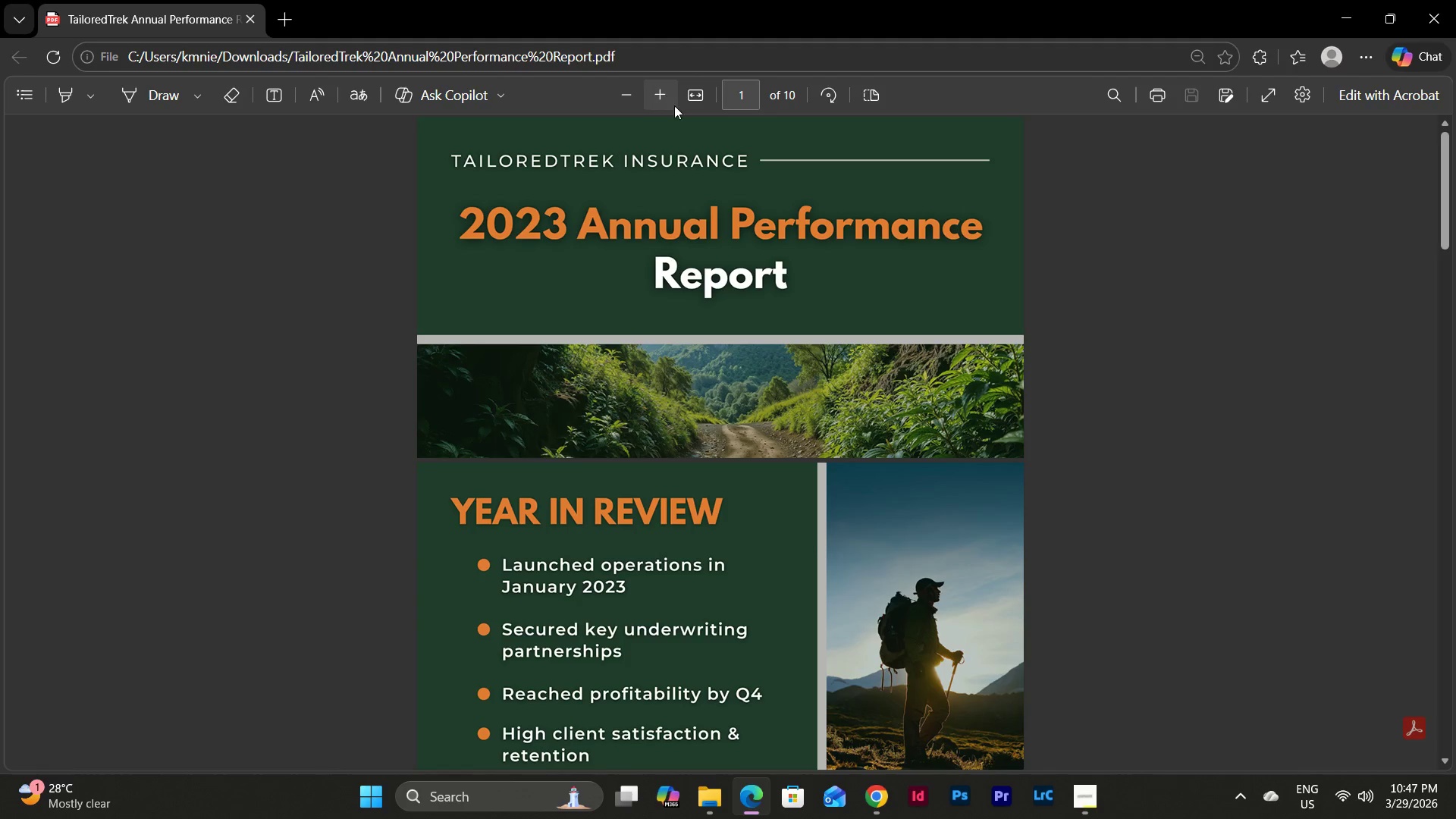 
scroll: coordinate [913, 424], scroll_direction: down, amount: 4.0
 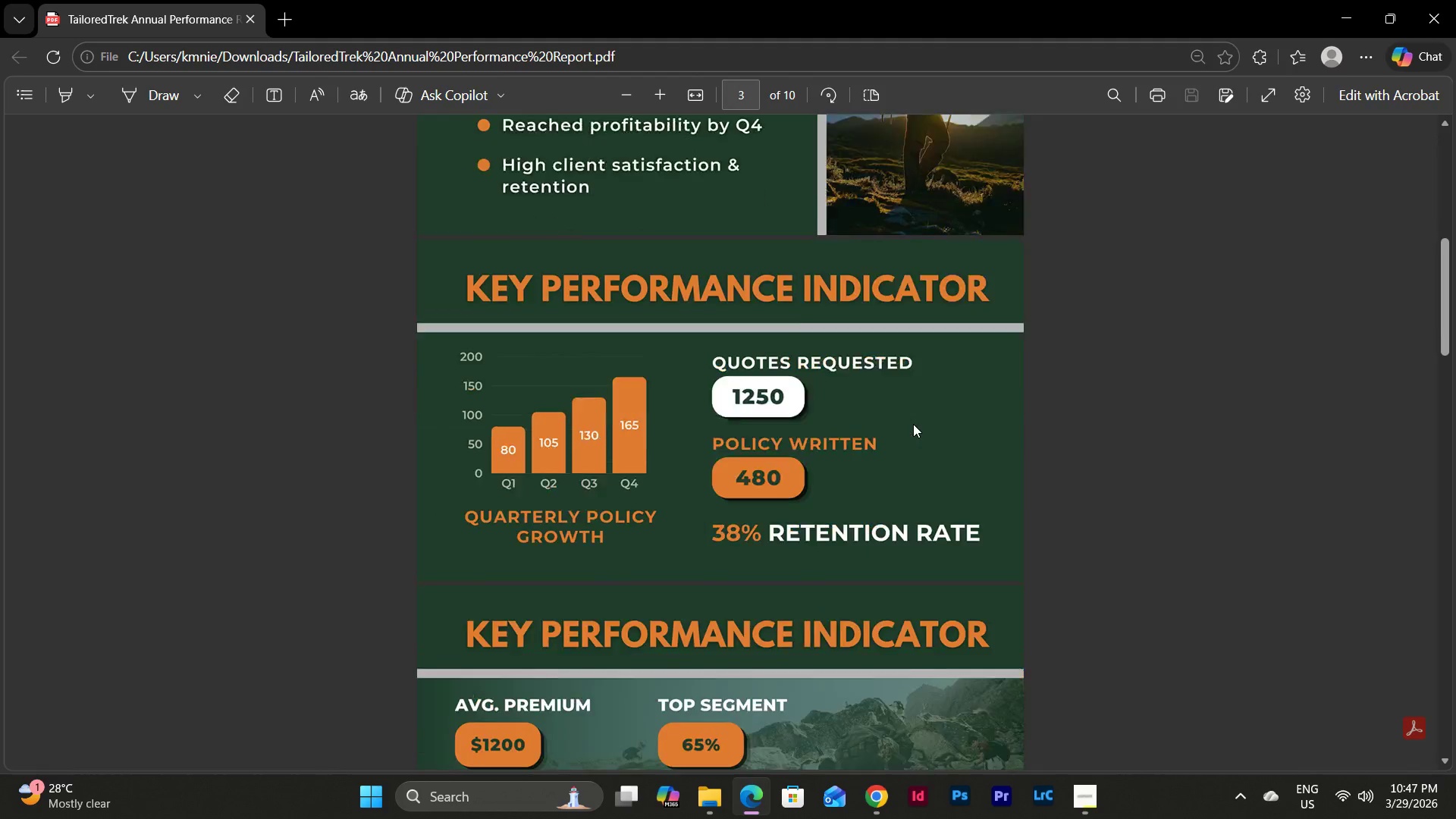 
scroll: coordinate [913, 424], scroll_direction: none, amount: 0.0
 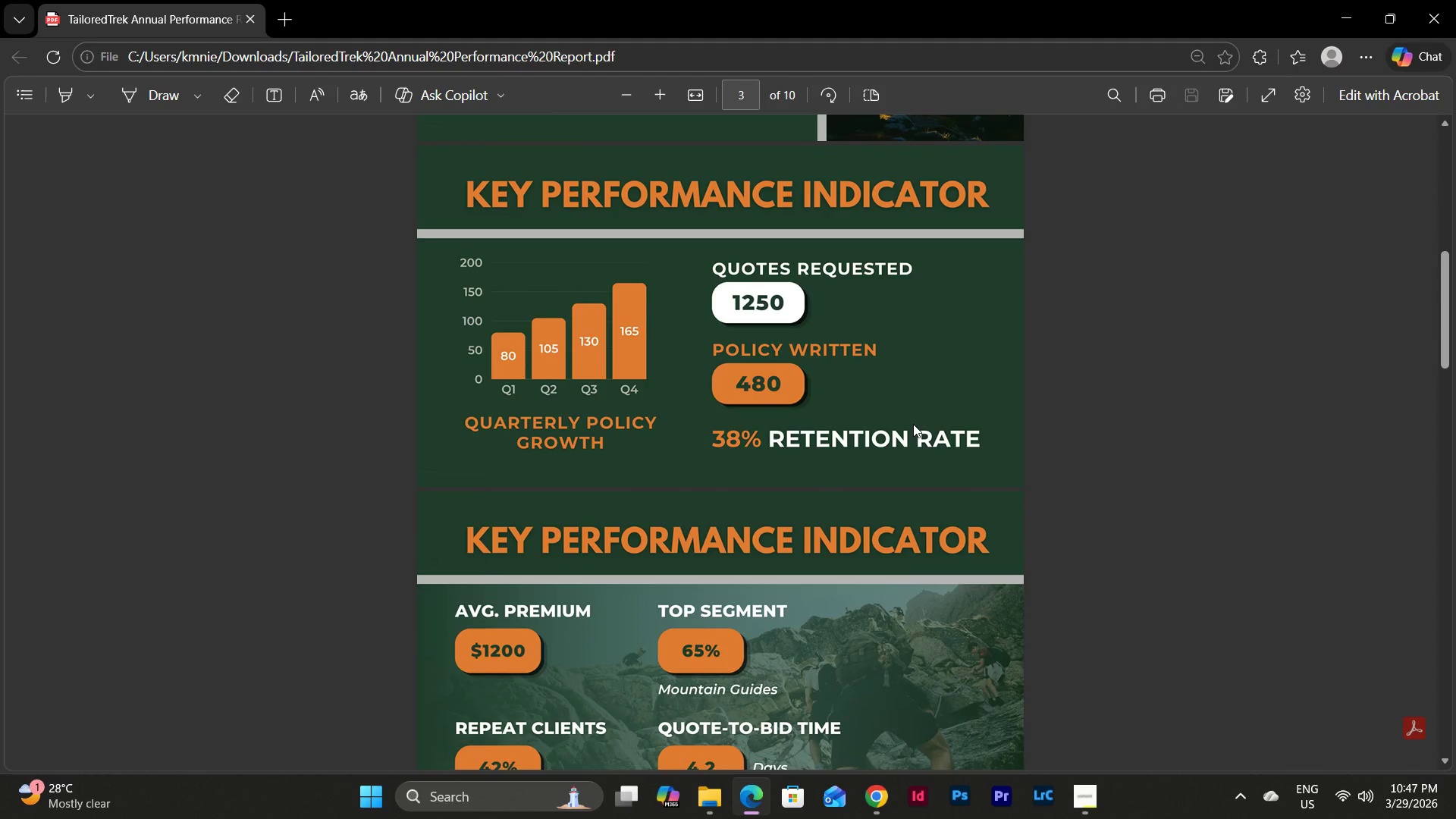 
scroll: coordinate [913, 424], scroll_direction: down, amount: 32.0
 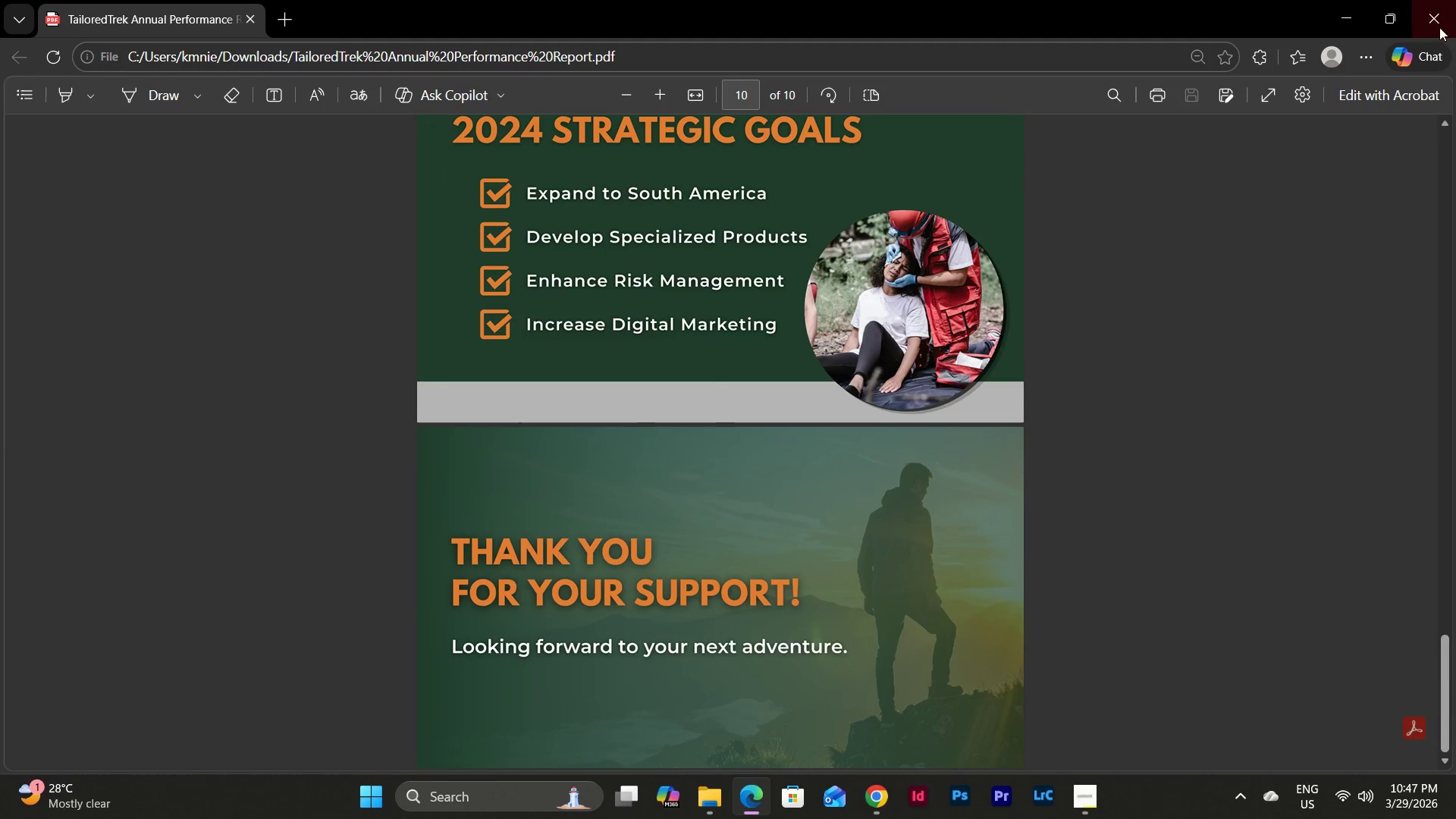 
left_click([1437, 11])
 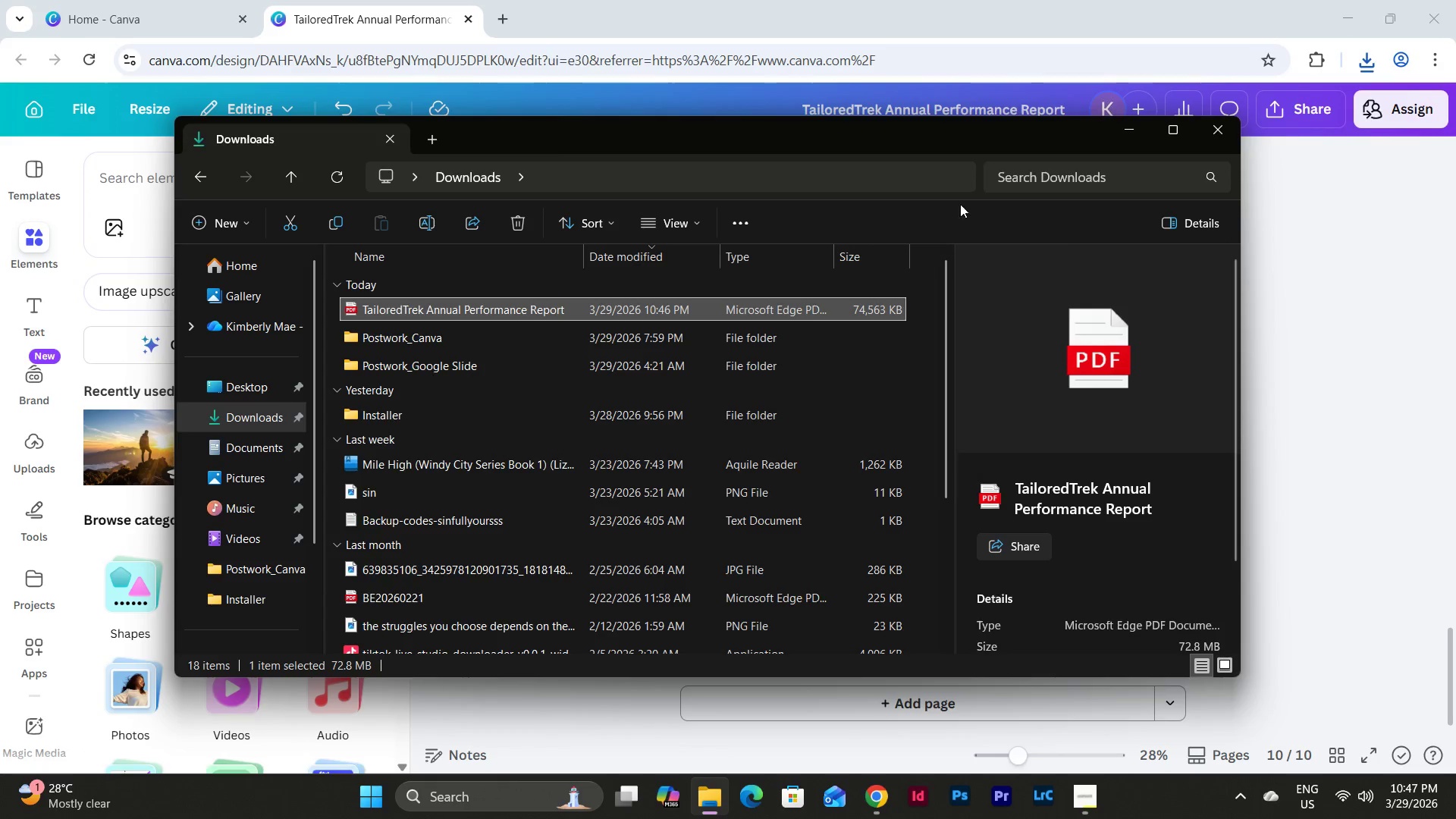 
left_click([522, 222])
 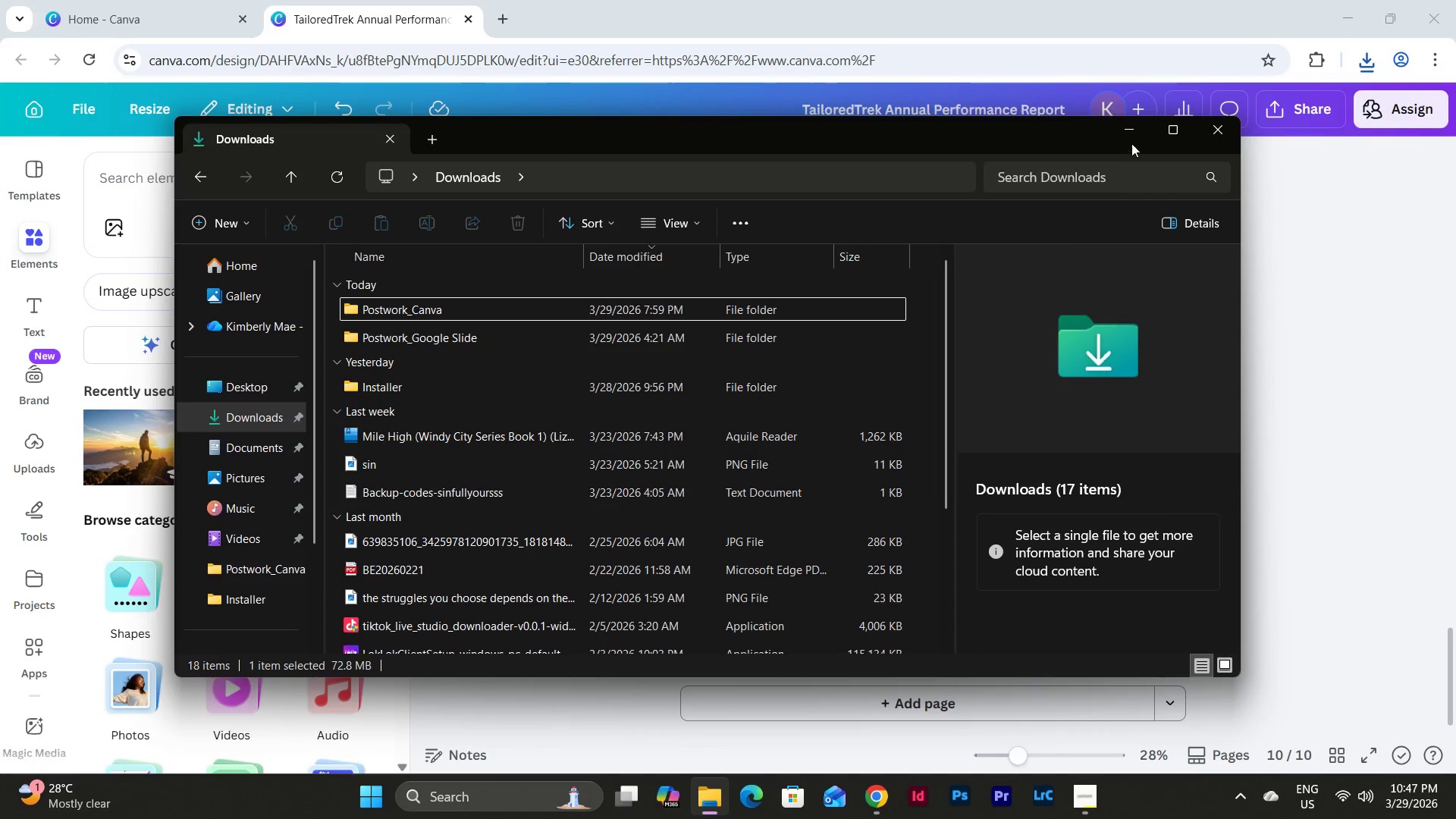 
left_click([1121, 138])
 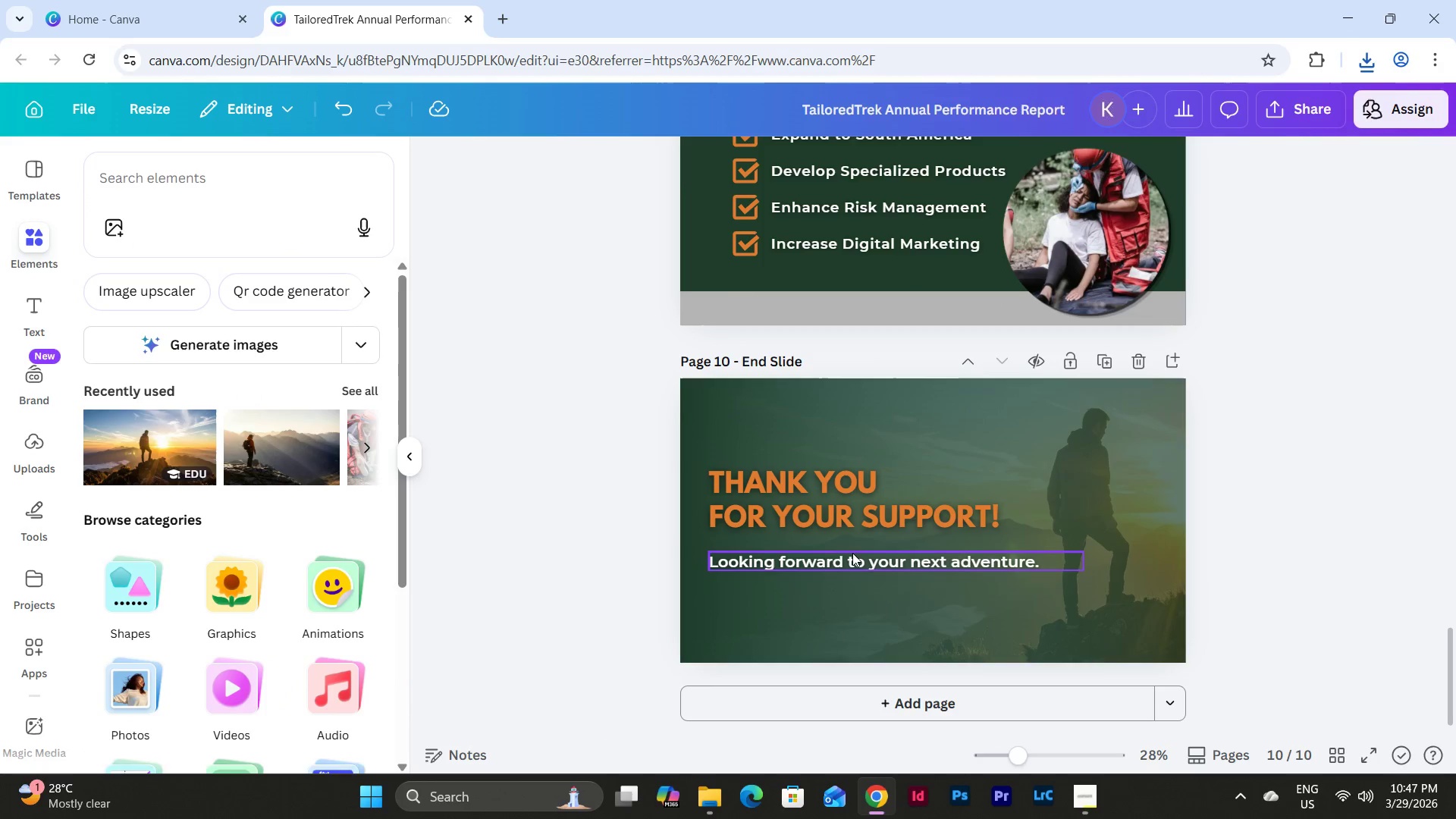 
double_click([860, 570])
 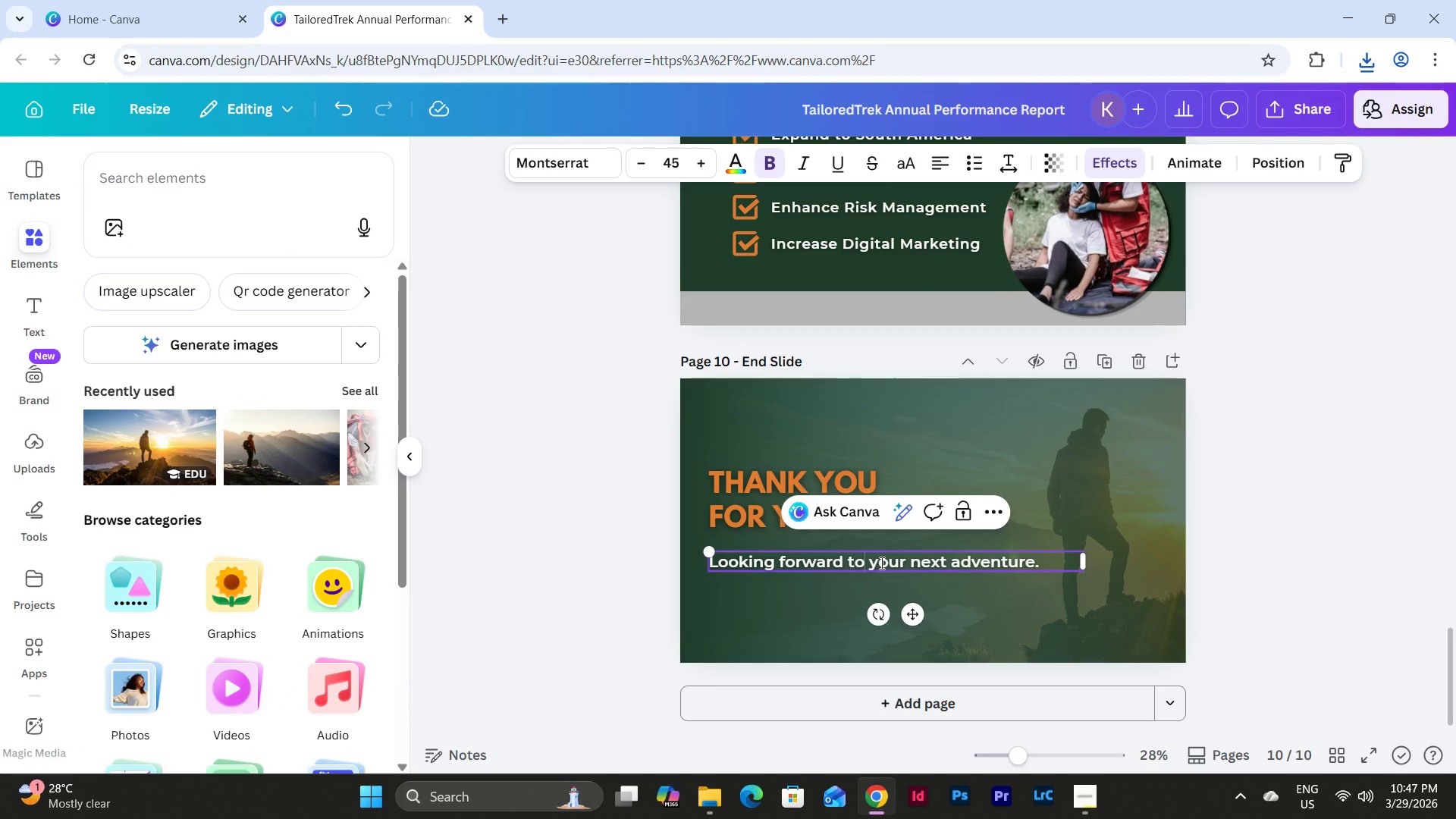 
triple_click([880, 563])
 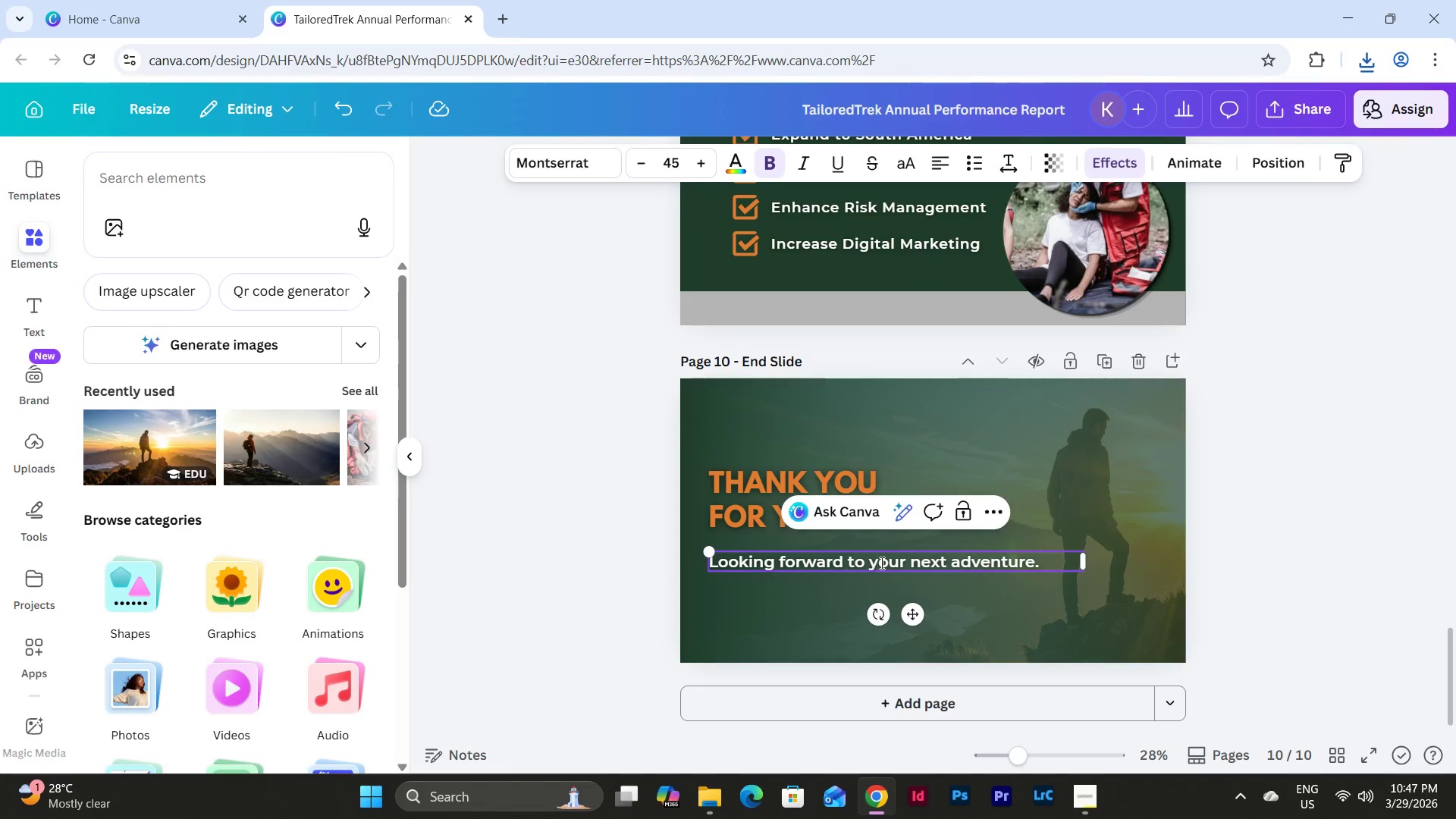 
key(Backspace)
 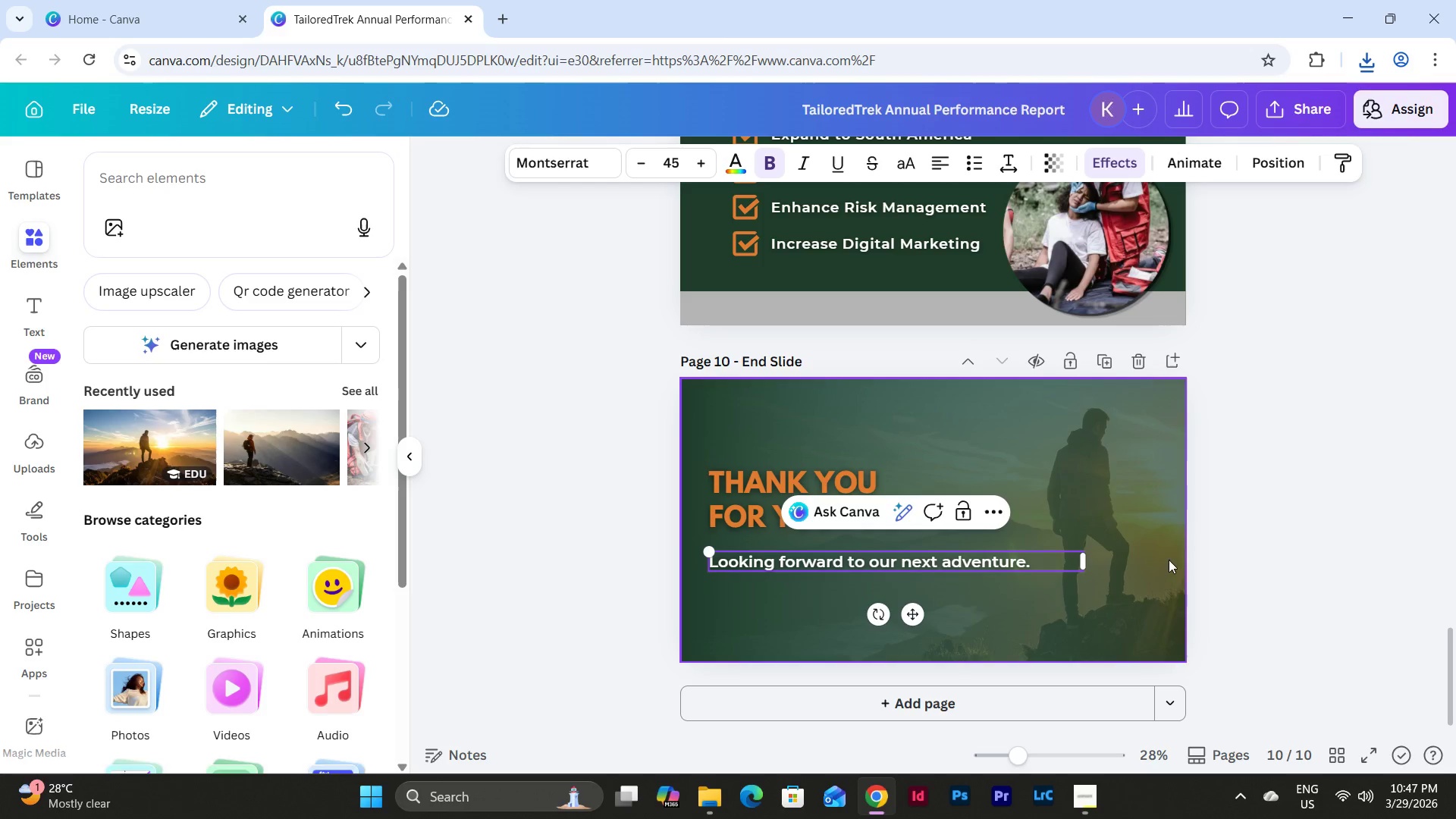 
left_click([1285, 535])
 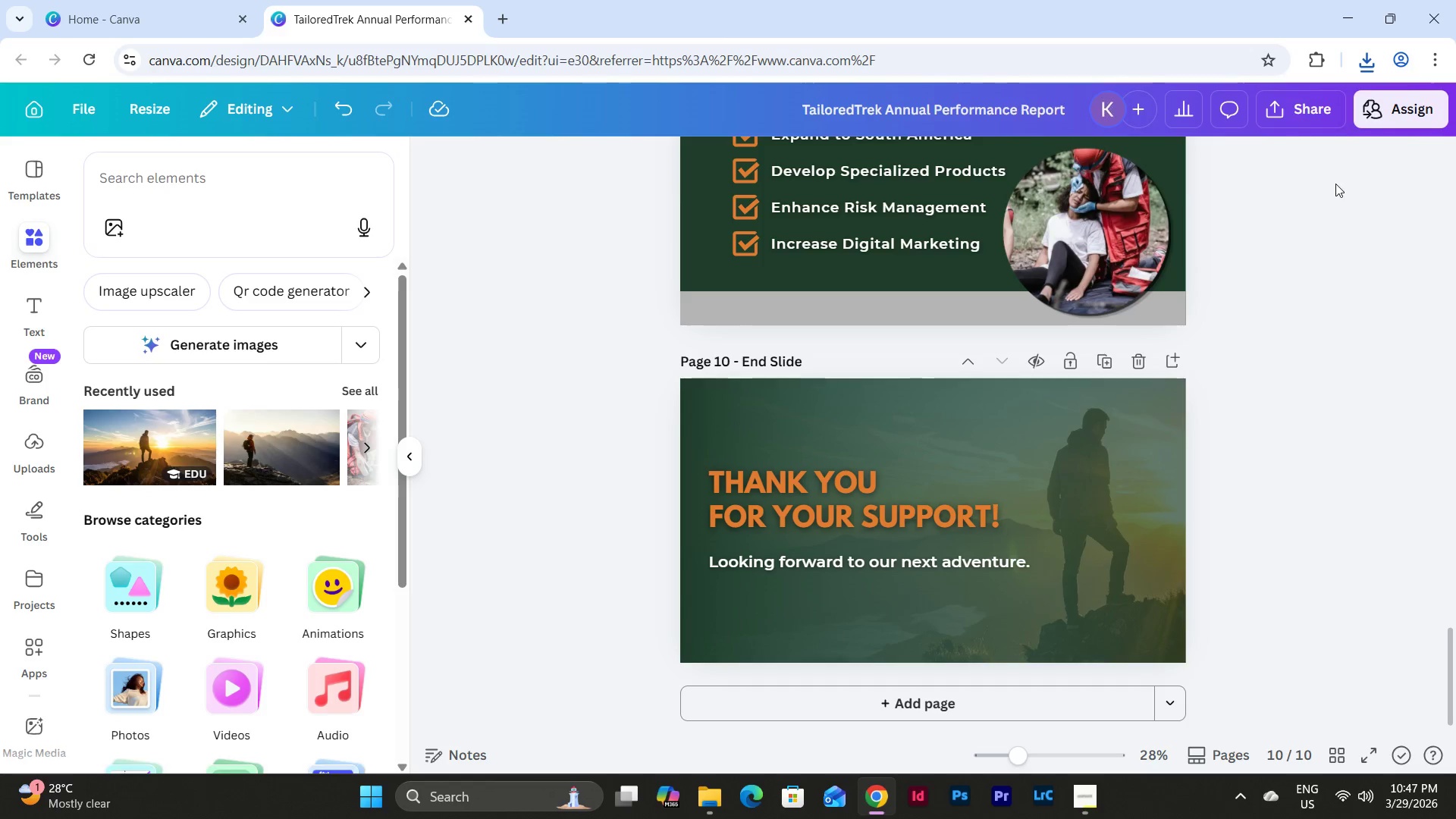 
left_click([1305, 109])
 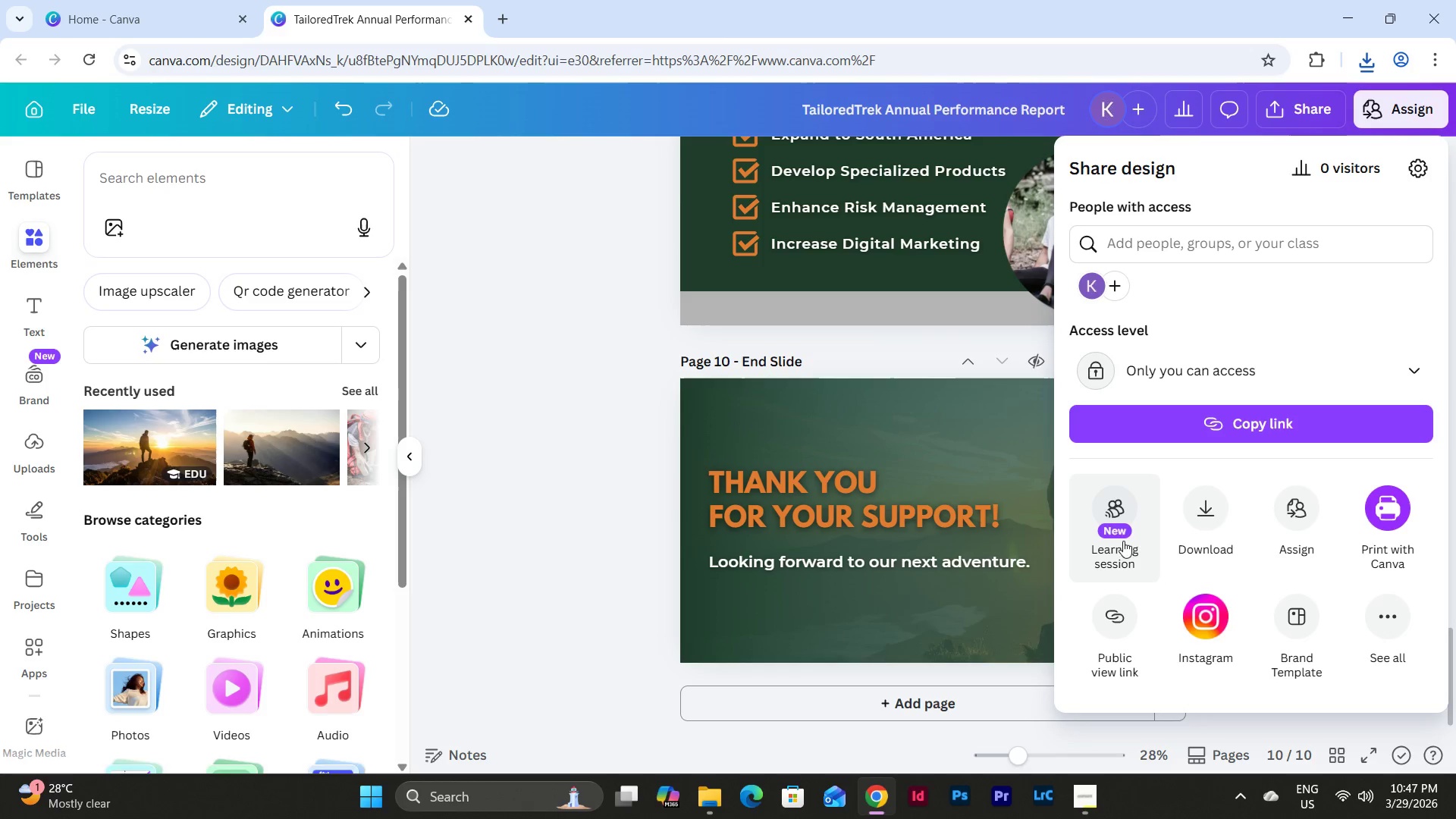 
left_click([1208, 504])
 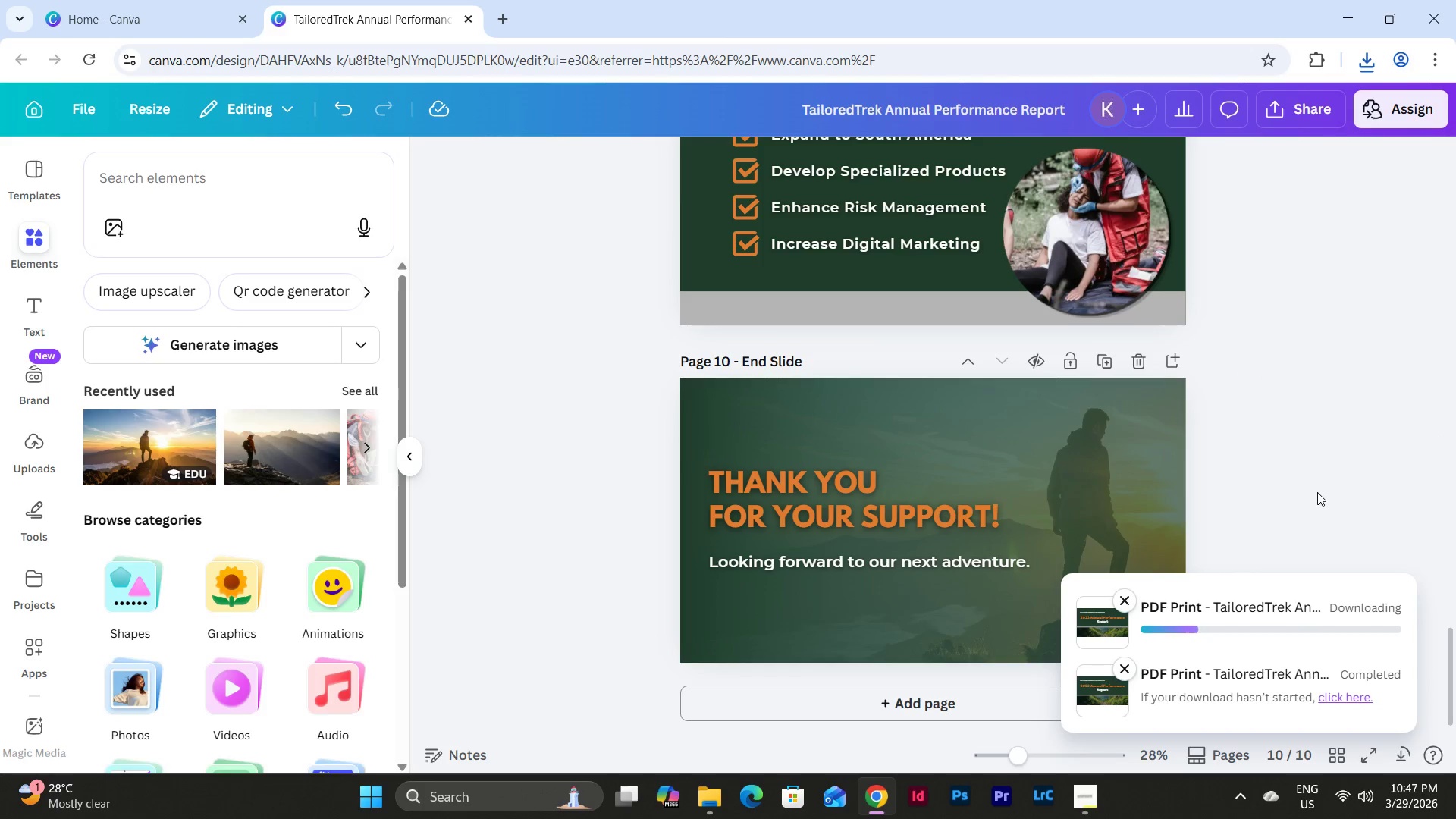 
wait(5.78)
 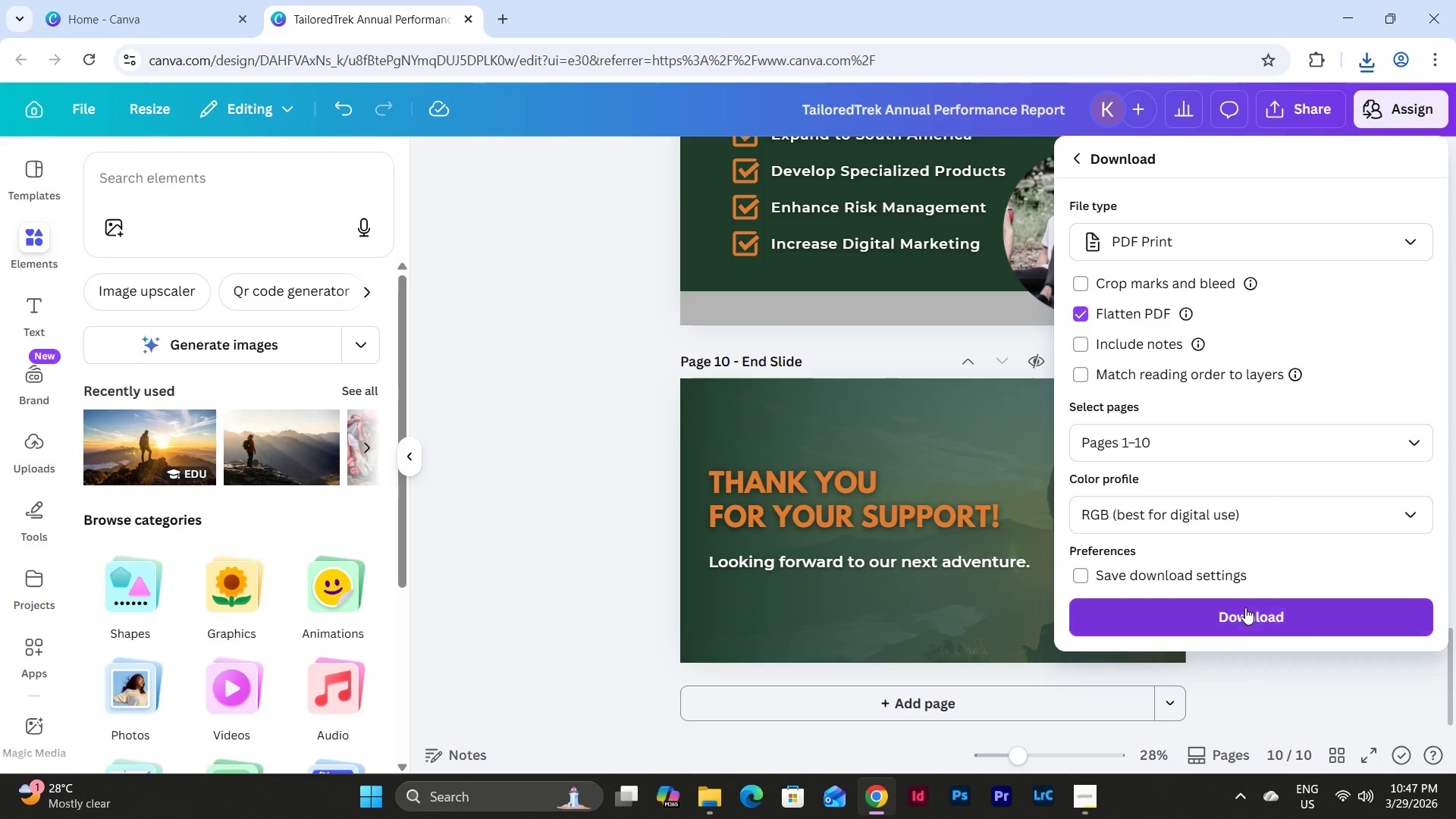 
scroll: coordinate [1318, 488], scroll_direction: up, amount: 3.0
 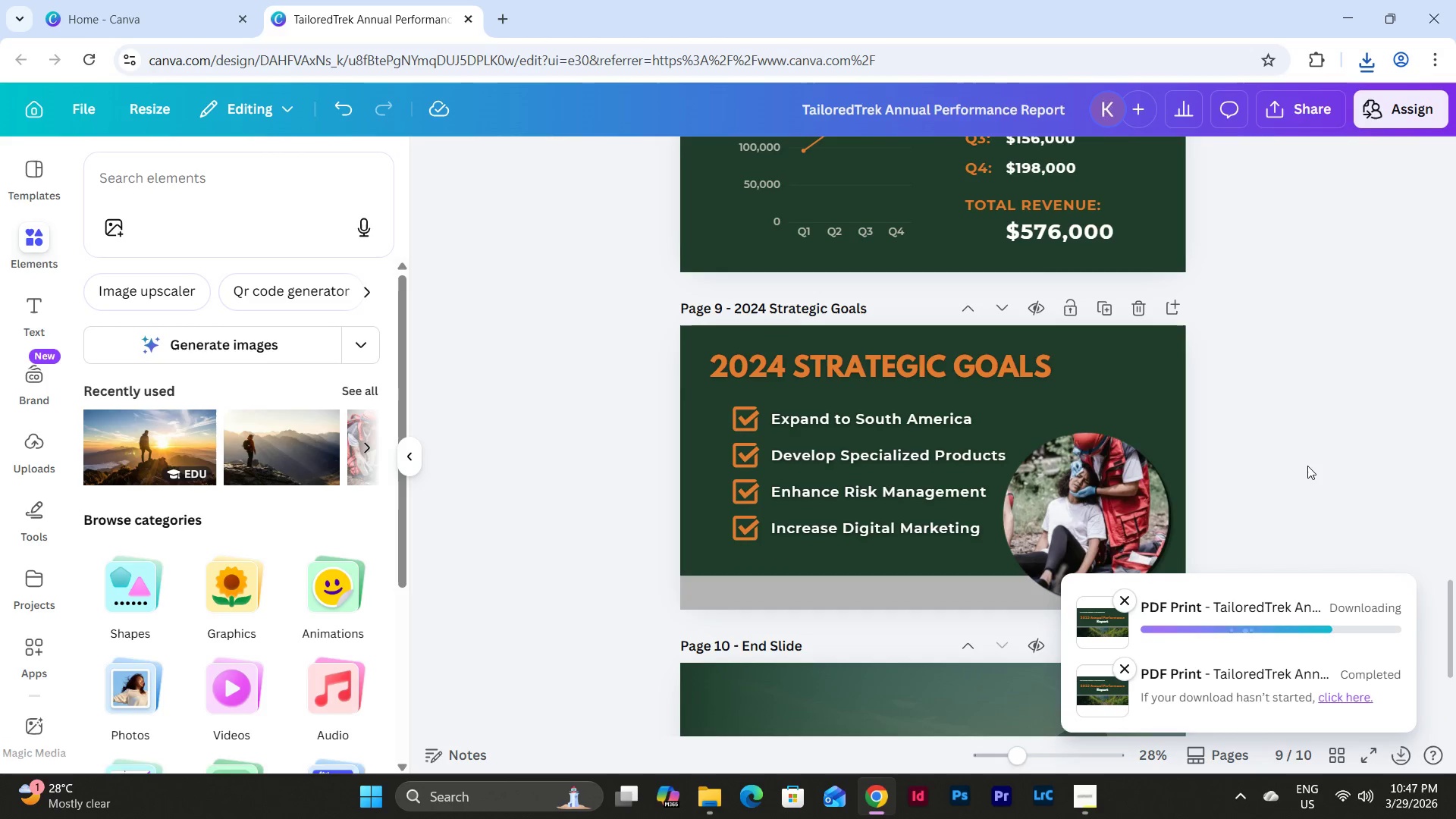 
wait(8.35)
 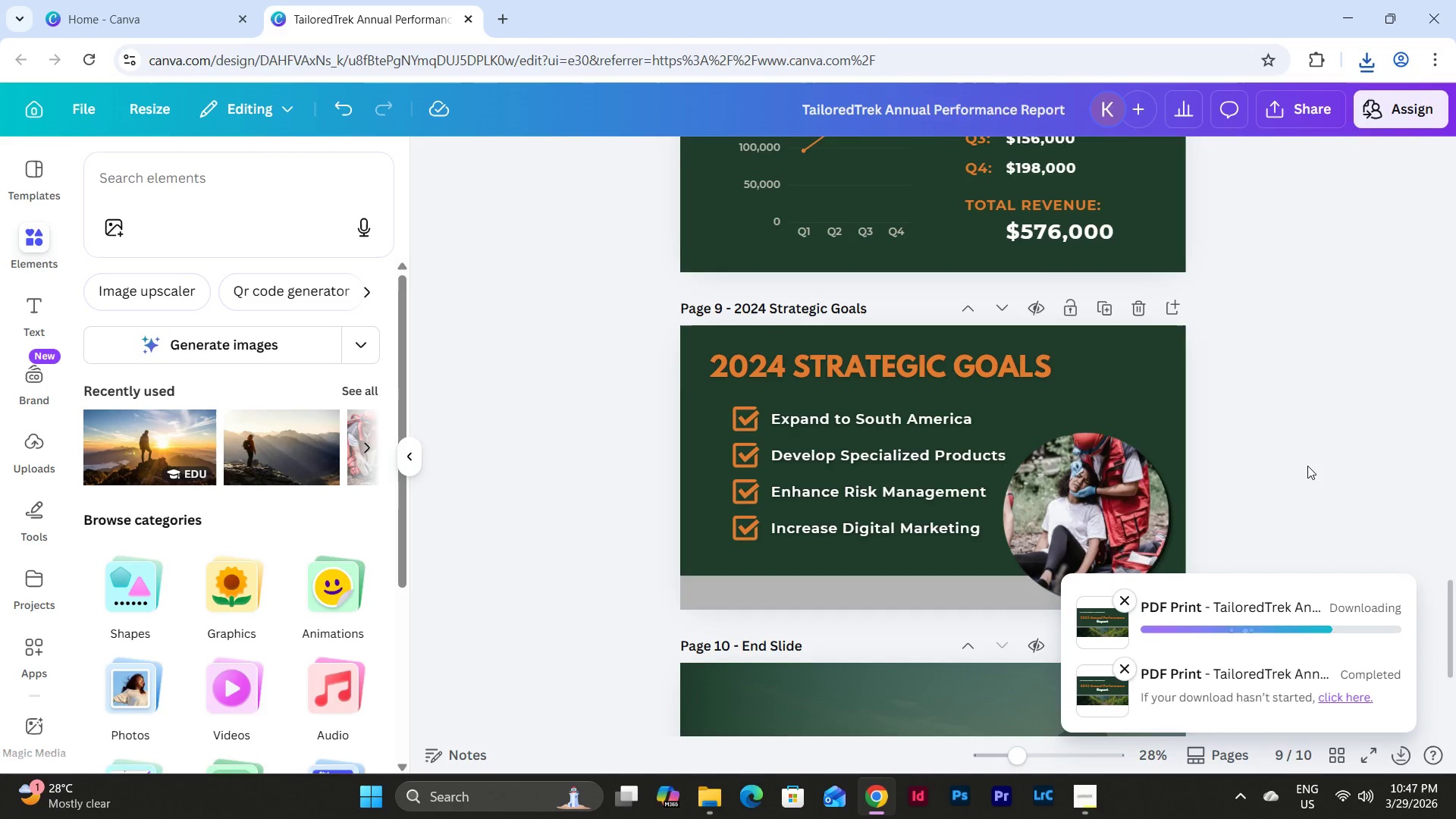 
scroll: coordinate [1304, 389], scroll_direction: up, amount: 18.0
 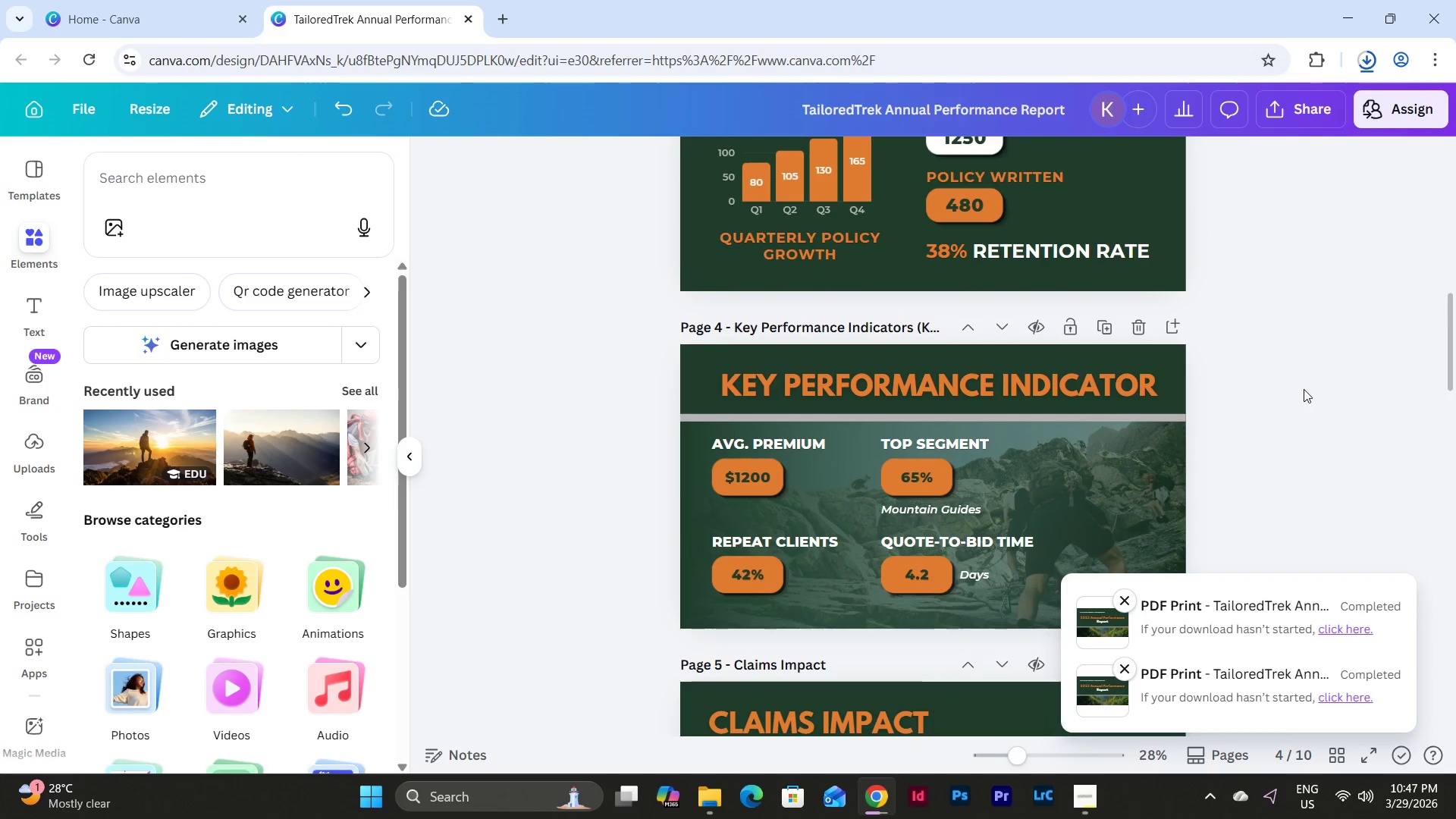 
scroll: coordinate [1304, 389], scroll_direction: down, amount: 5.0
 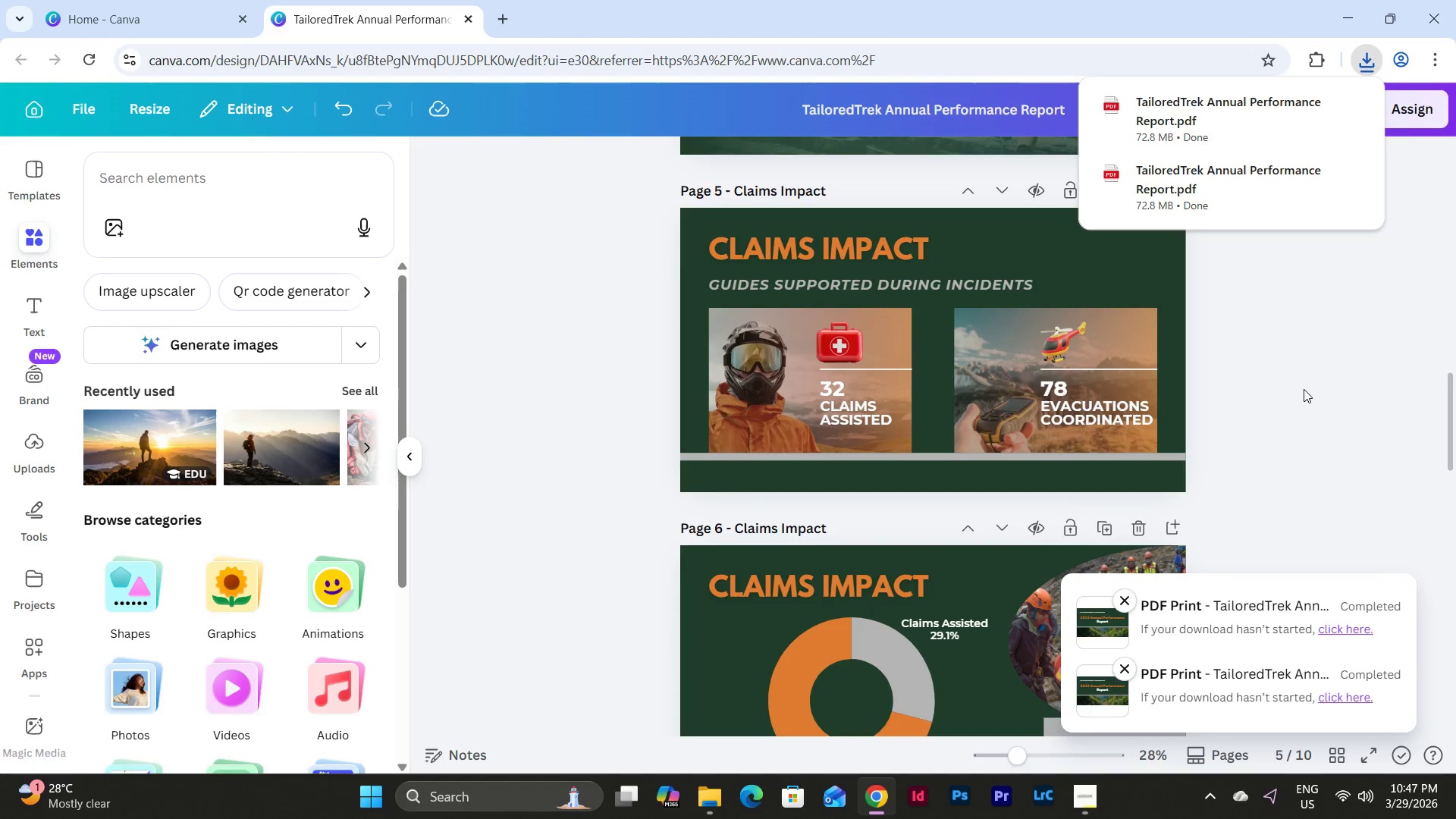 
scroll: coordinate [1304, 389], scroll_direction: up, amount: 2.0
 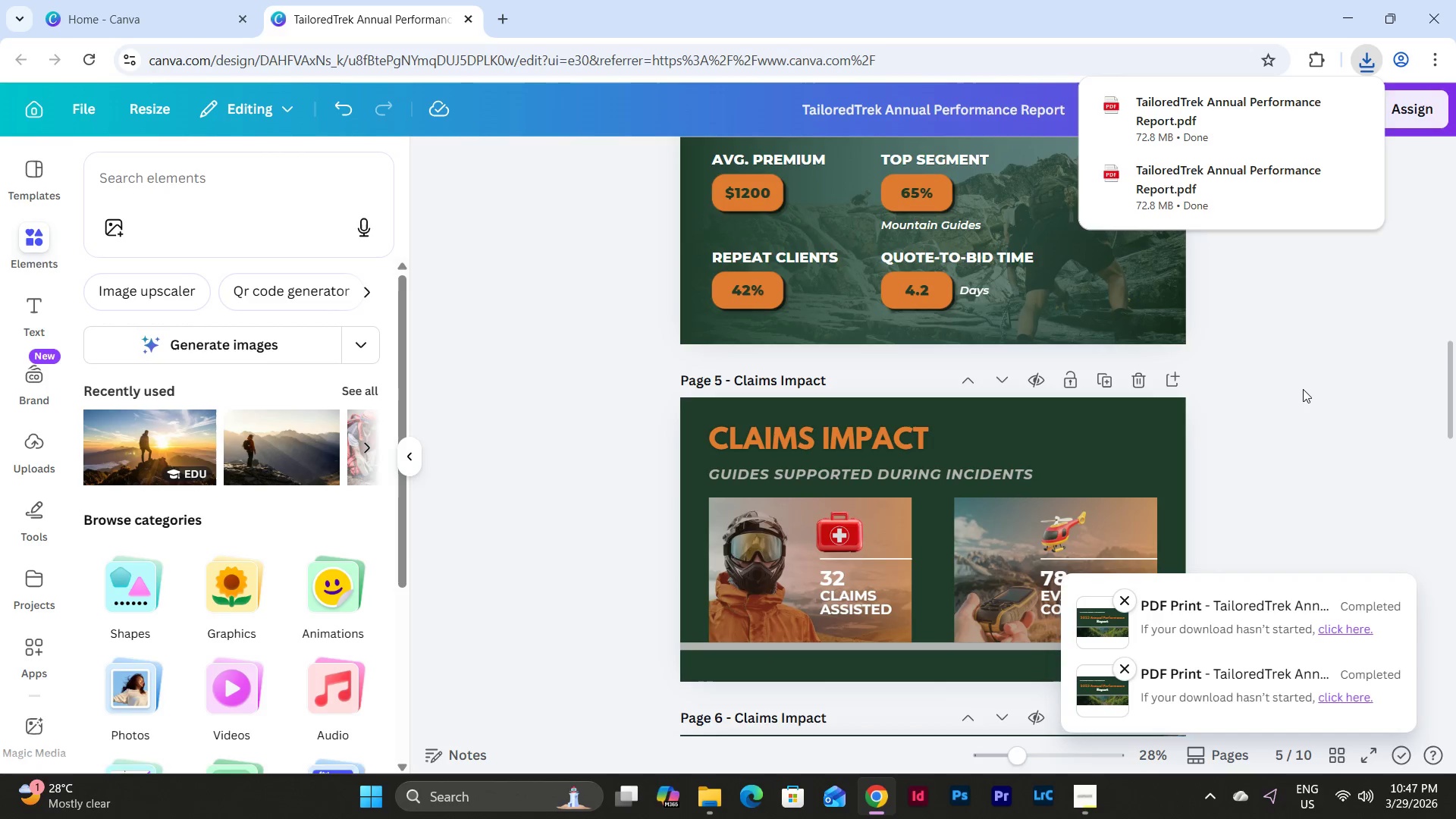 
left_click([1303, 389])
 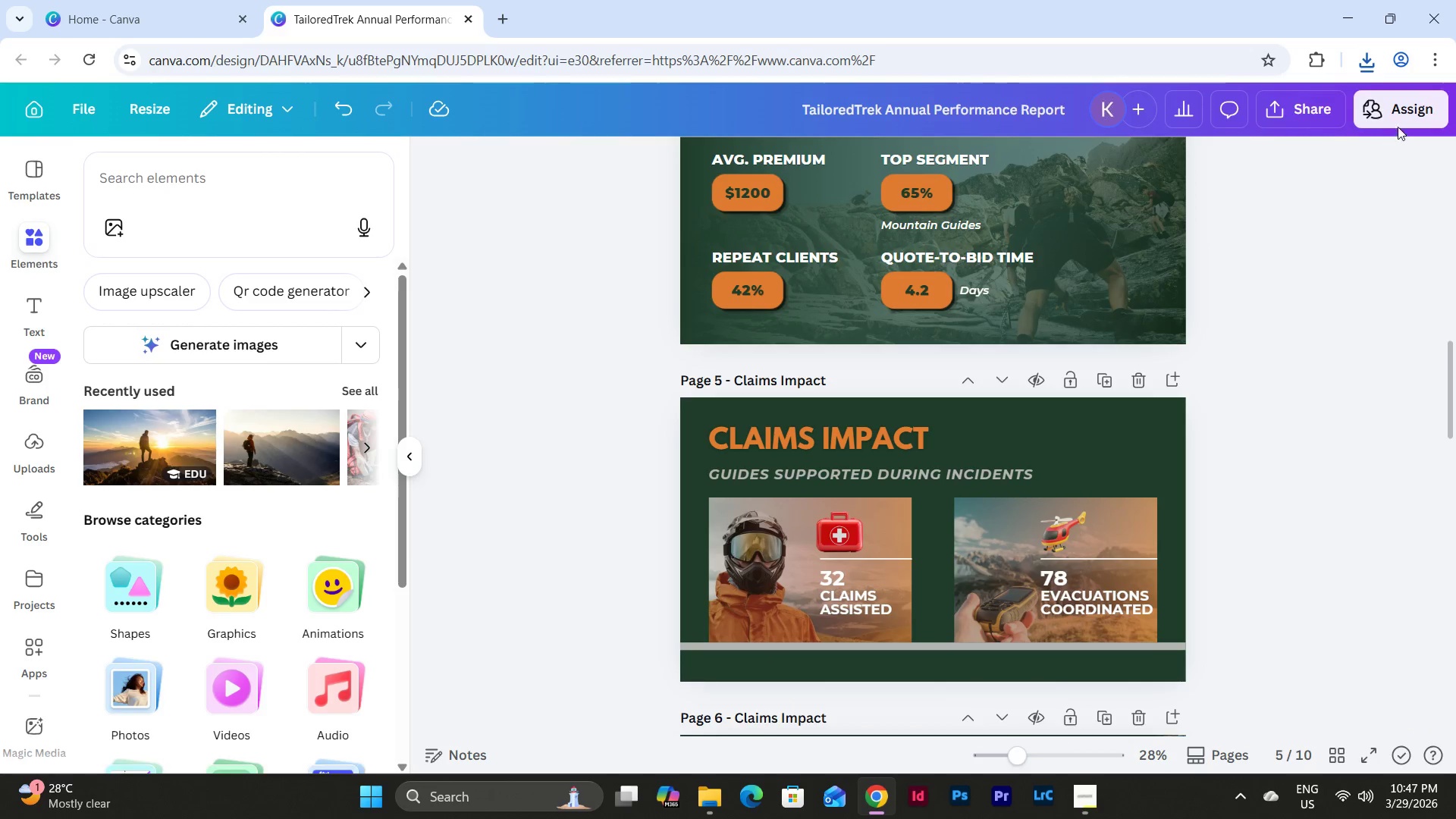 
scroll: coordinate [1341, 326], scroll_direction: down, amount: 2.0
 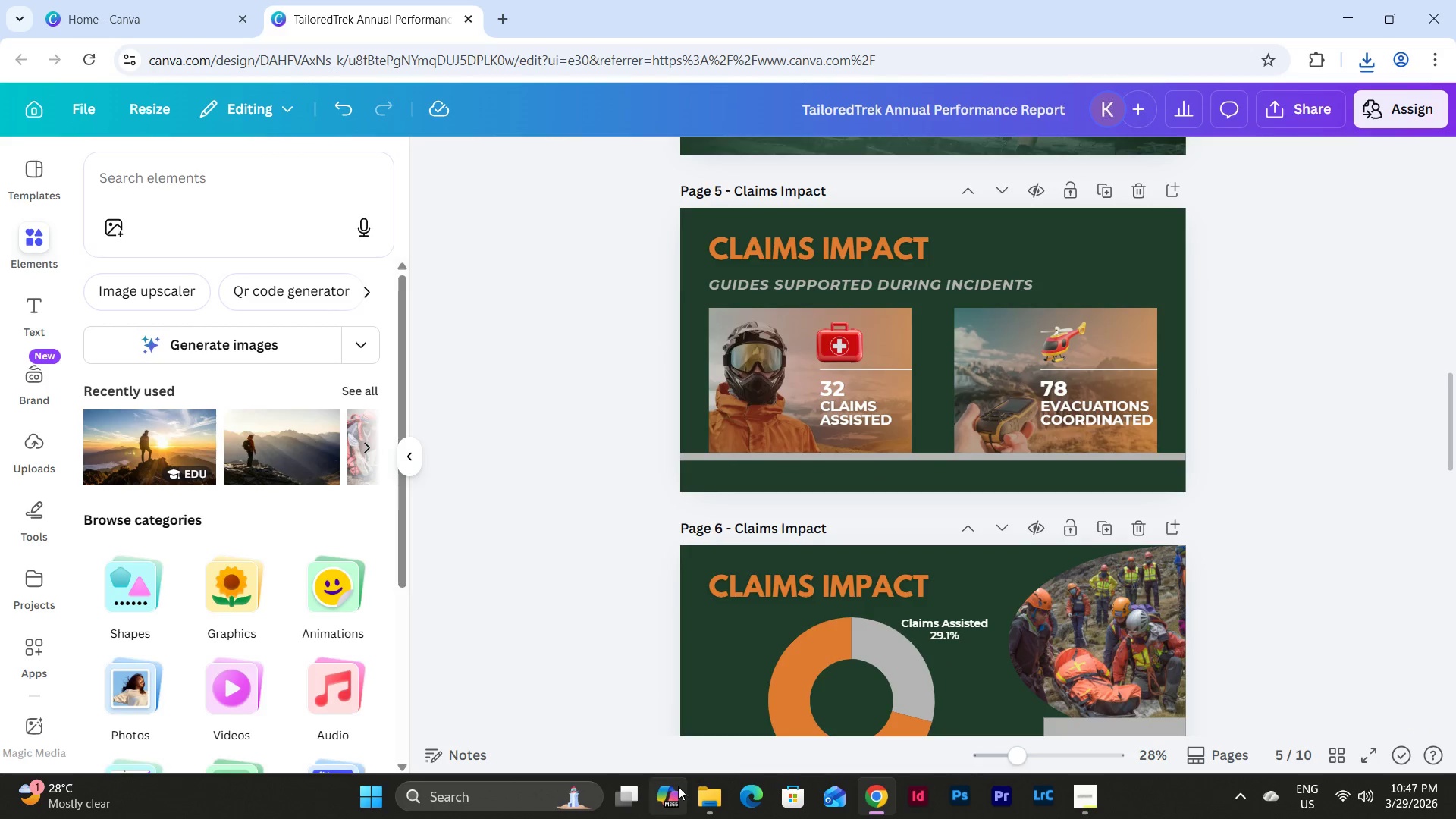 
left_click([695, 795])
 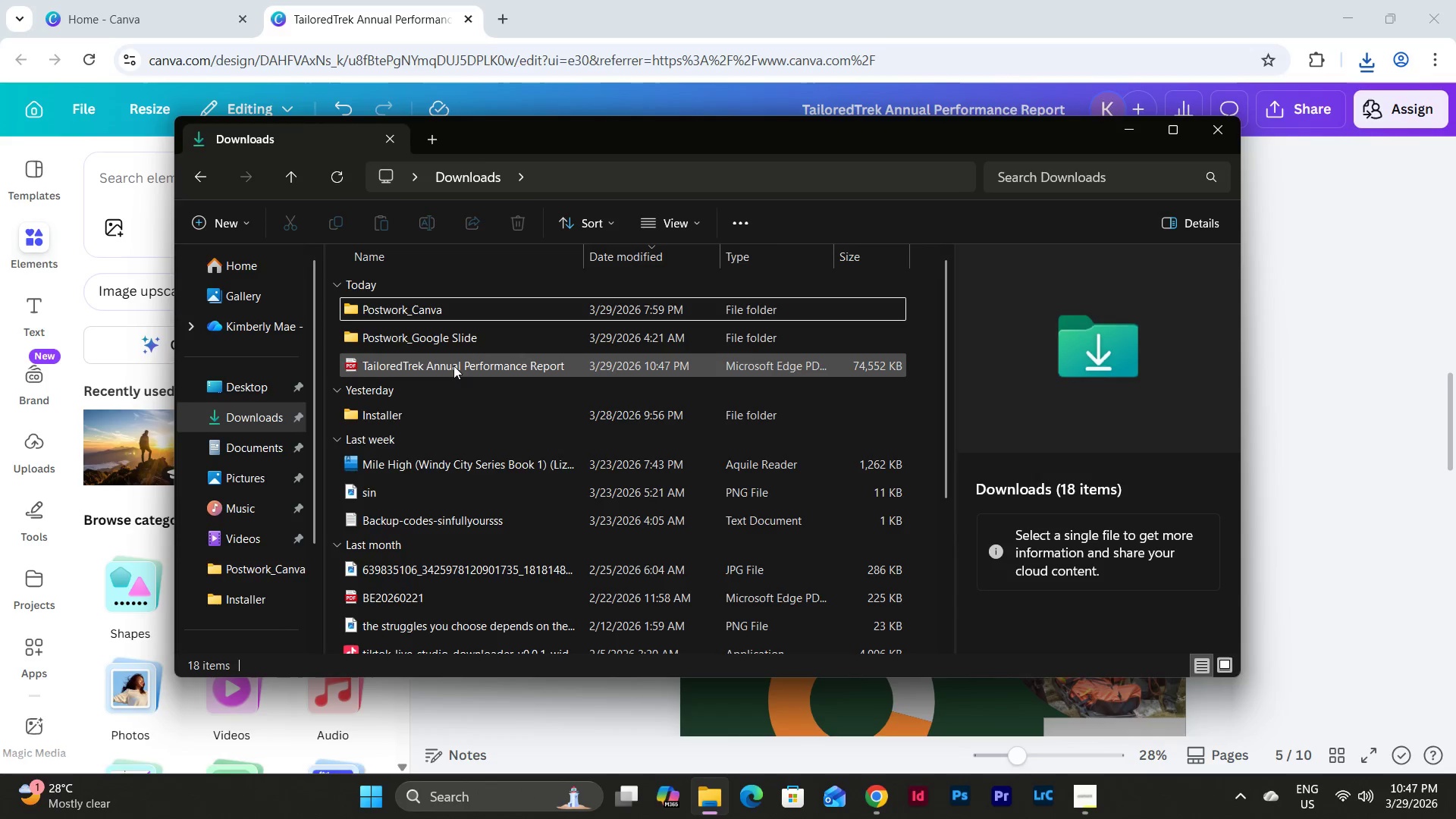 
double_click([453, 366])
 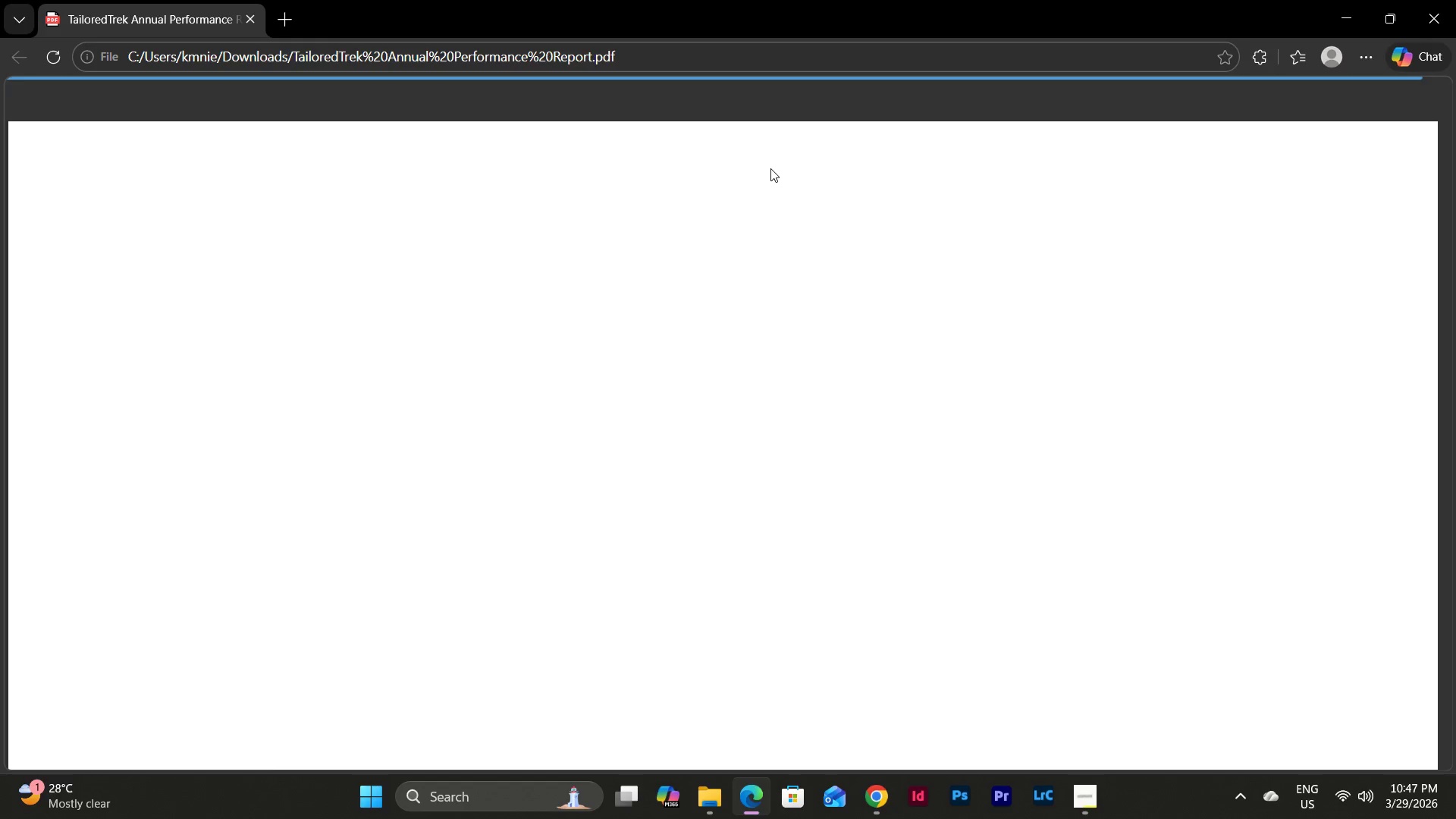 
left_click([632, 92])
 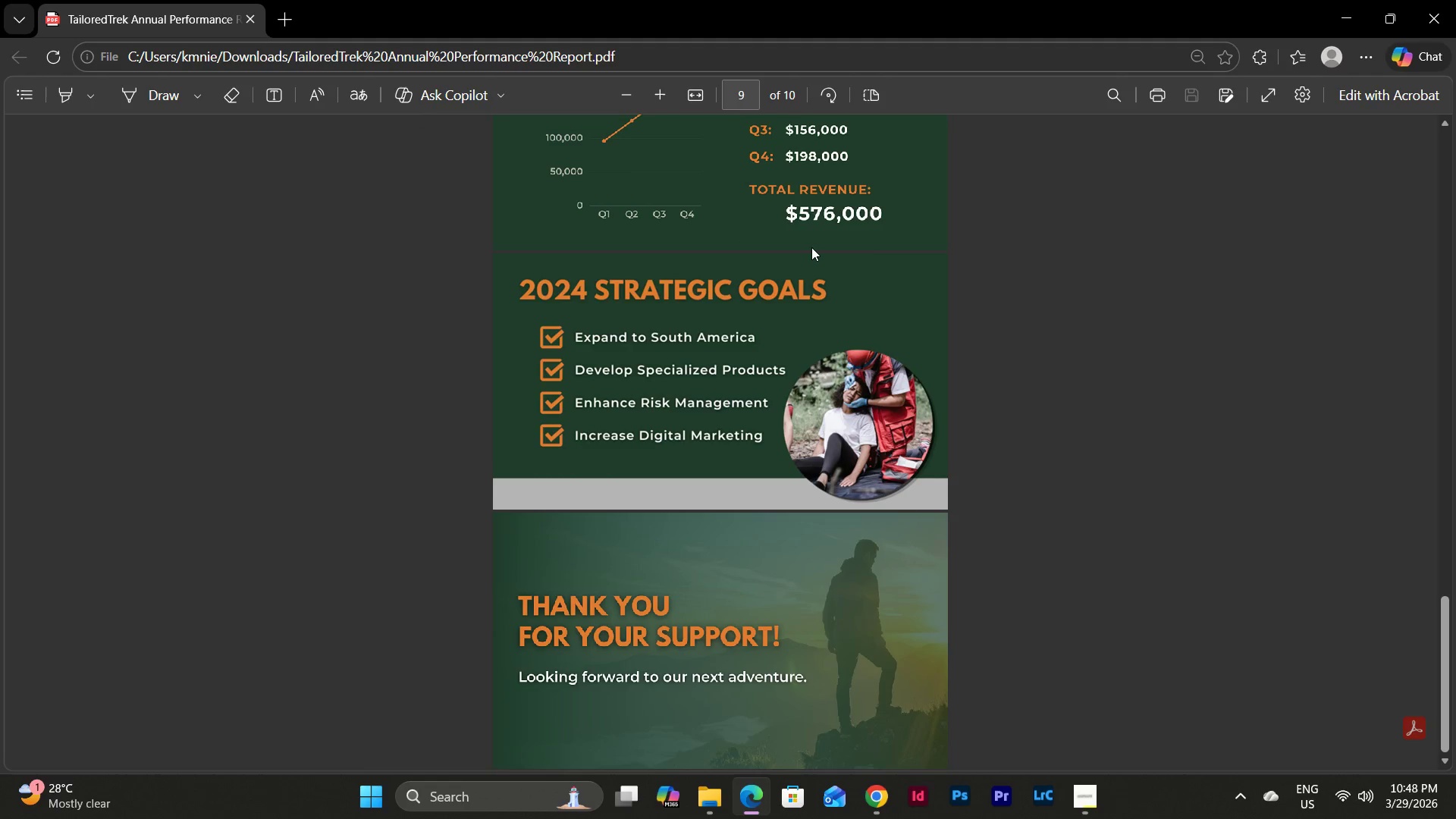 
scroll: coordinate [811, 247], scroll_direction: up, amount: 28.0
 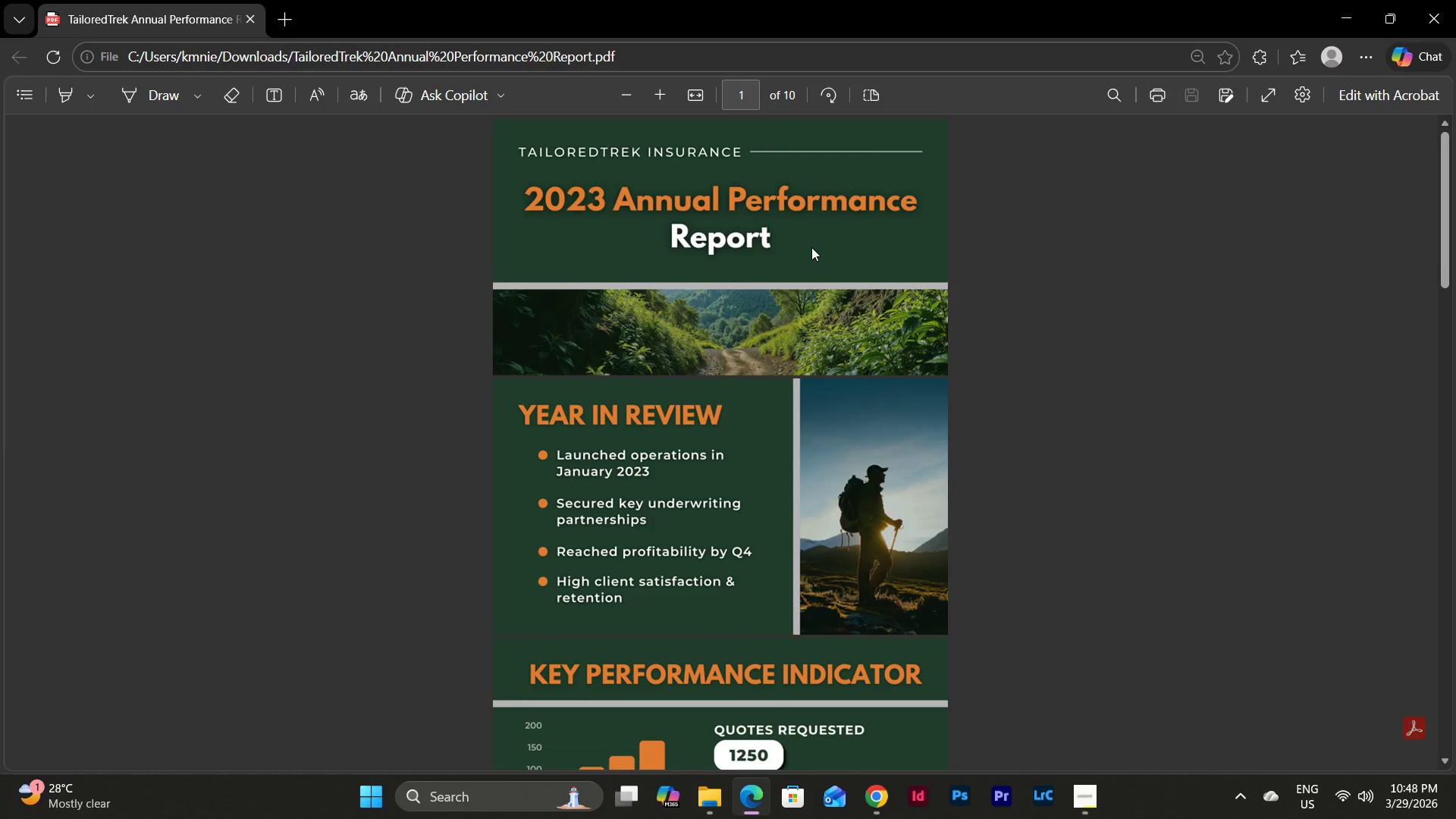 
scroll: coordinate [811, 247], scroll_direction: down, amount: 6.0
 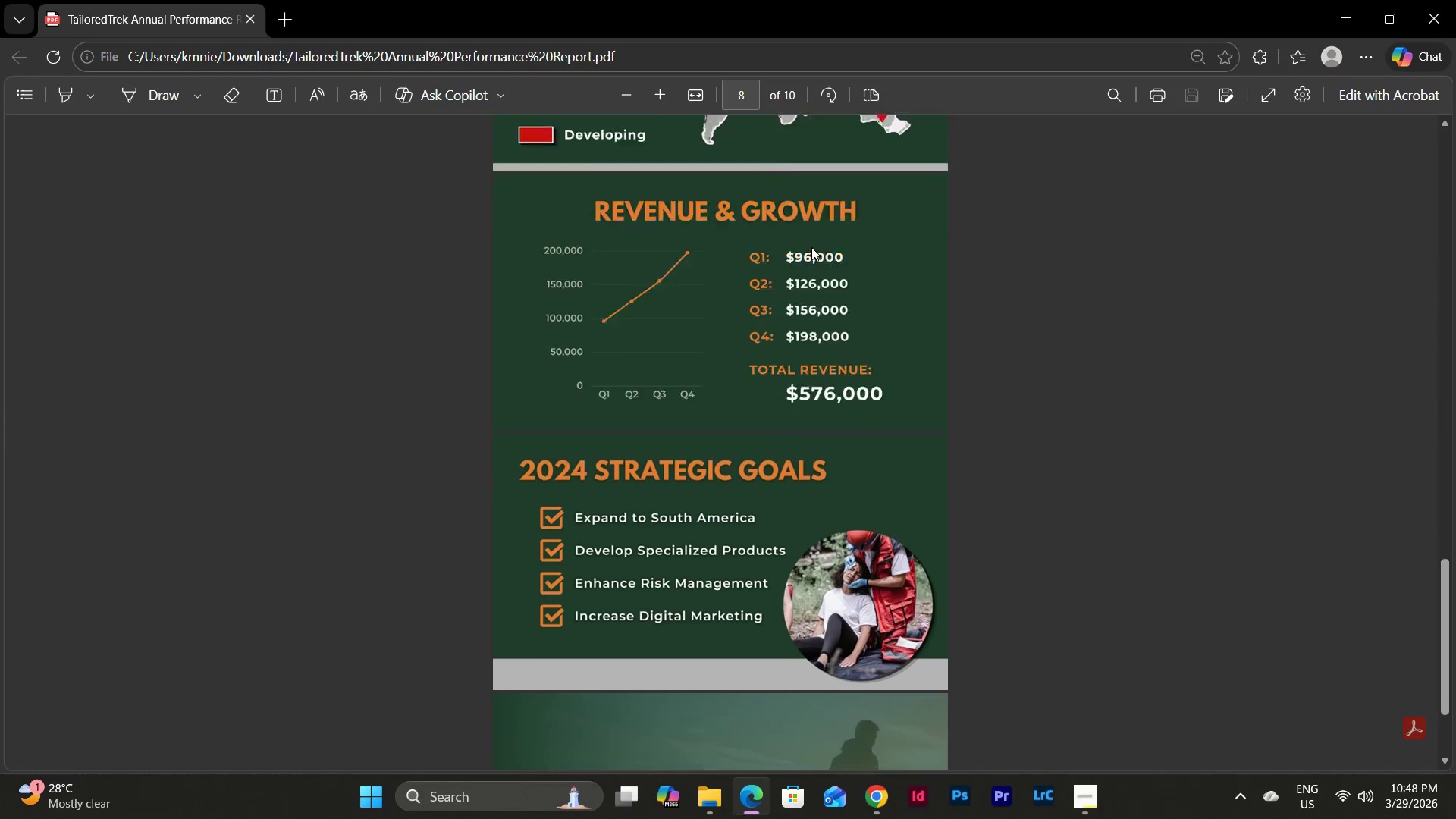 
scroll: coordinate [811, 247], scroll_direction: up, amount: 7.0
 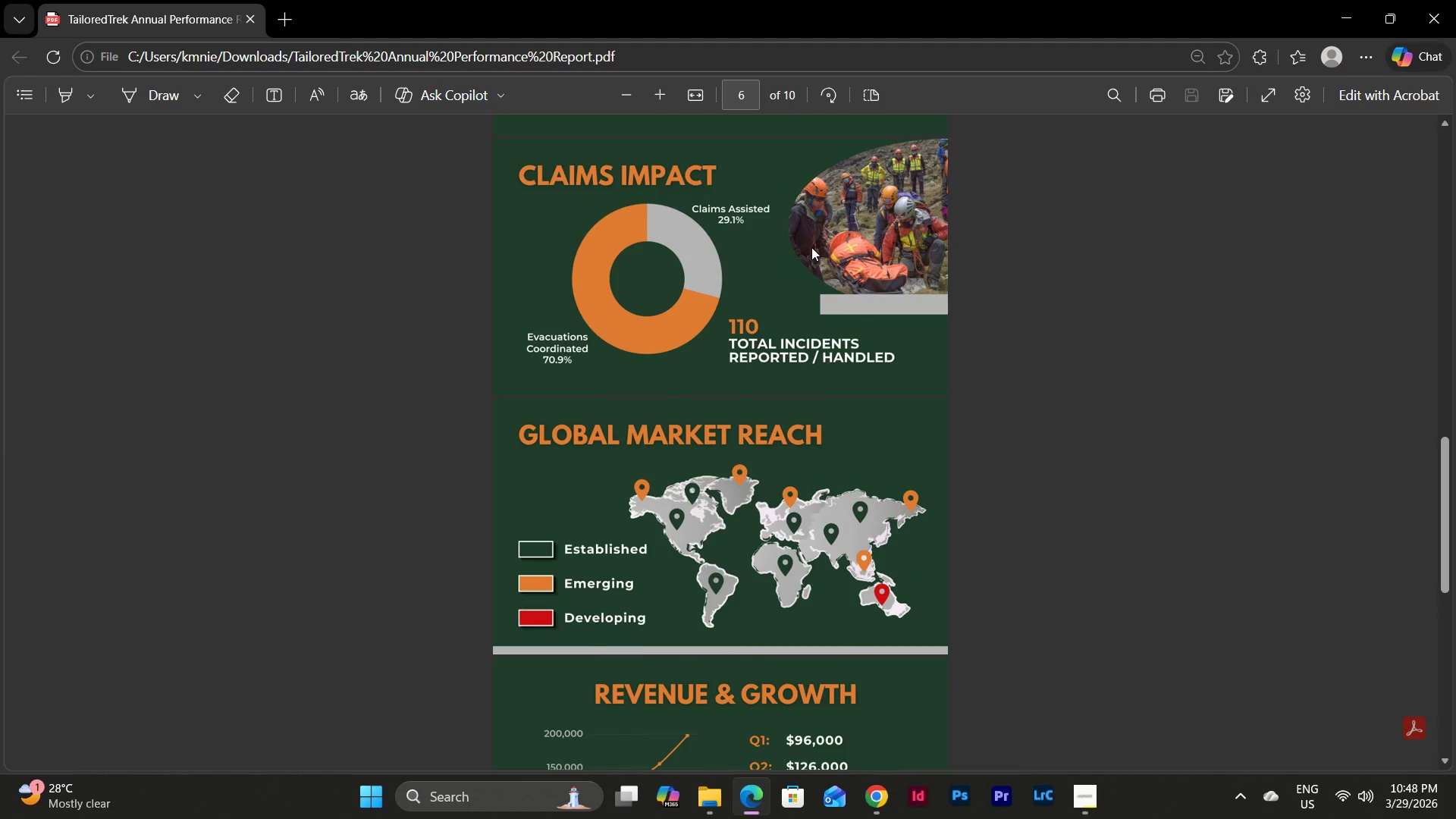 
scroll: coordinate [811, 247], scroll_direction: down, amount: 4.0
 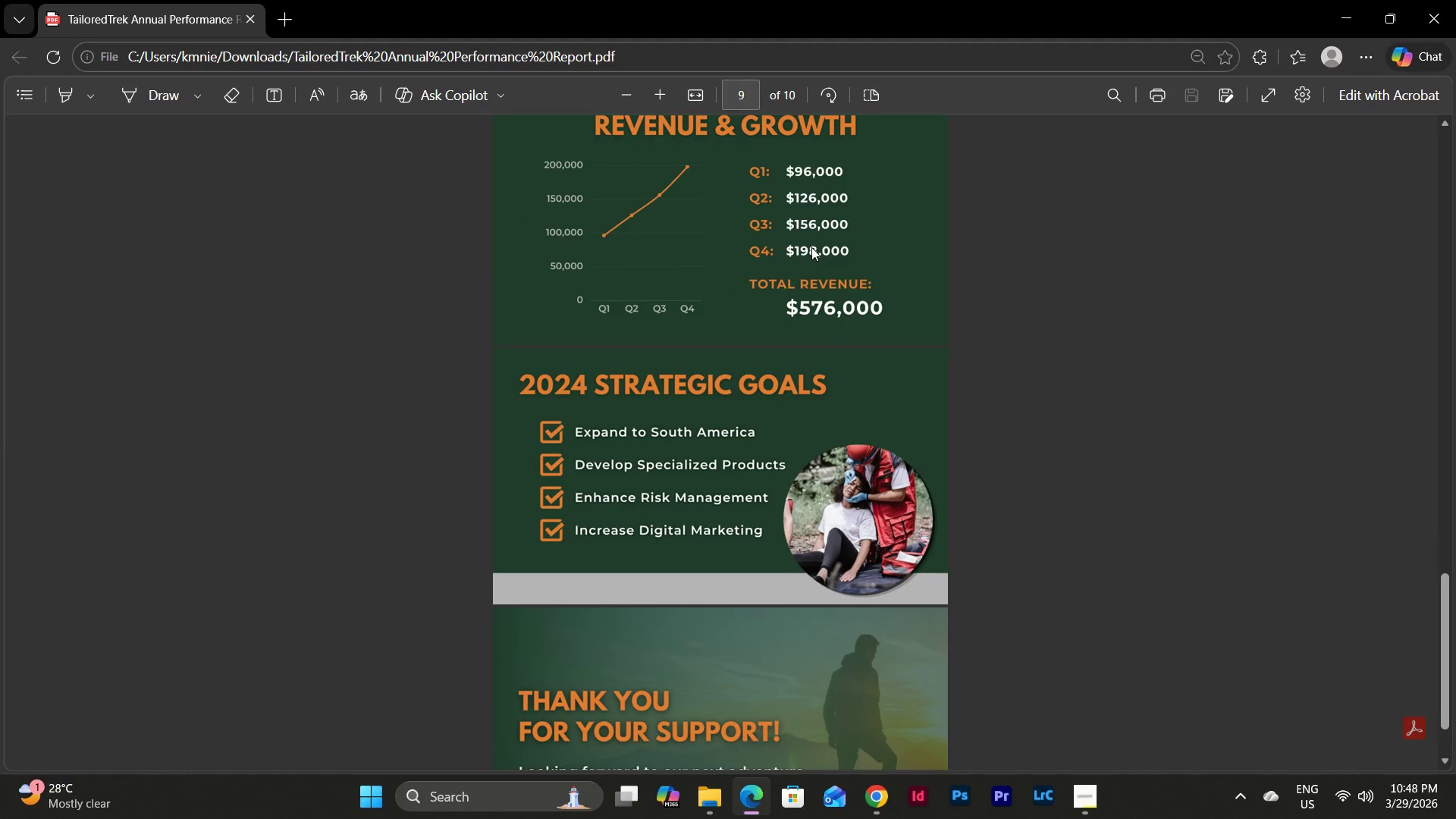 
scroll: coordinate [811, 247], scroll_direction: up, amount: 1.0
 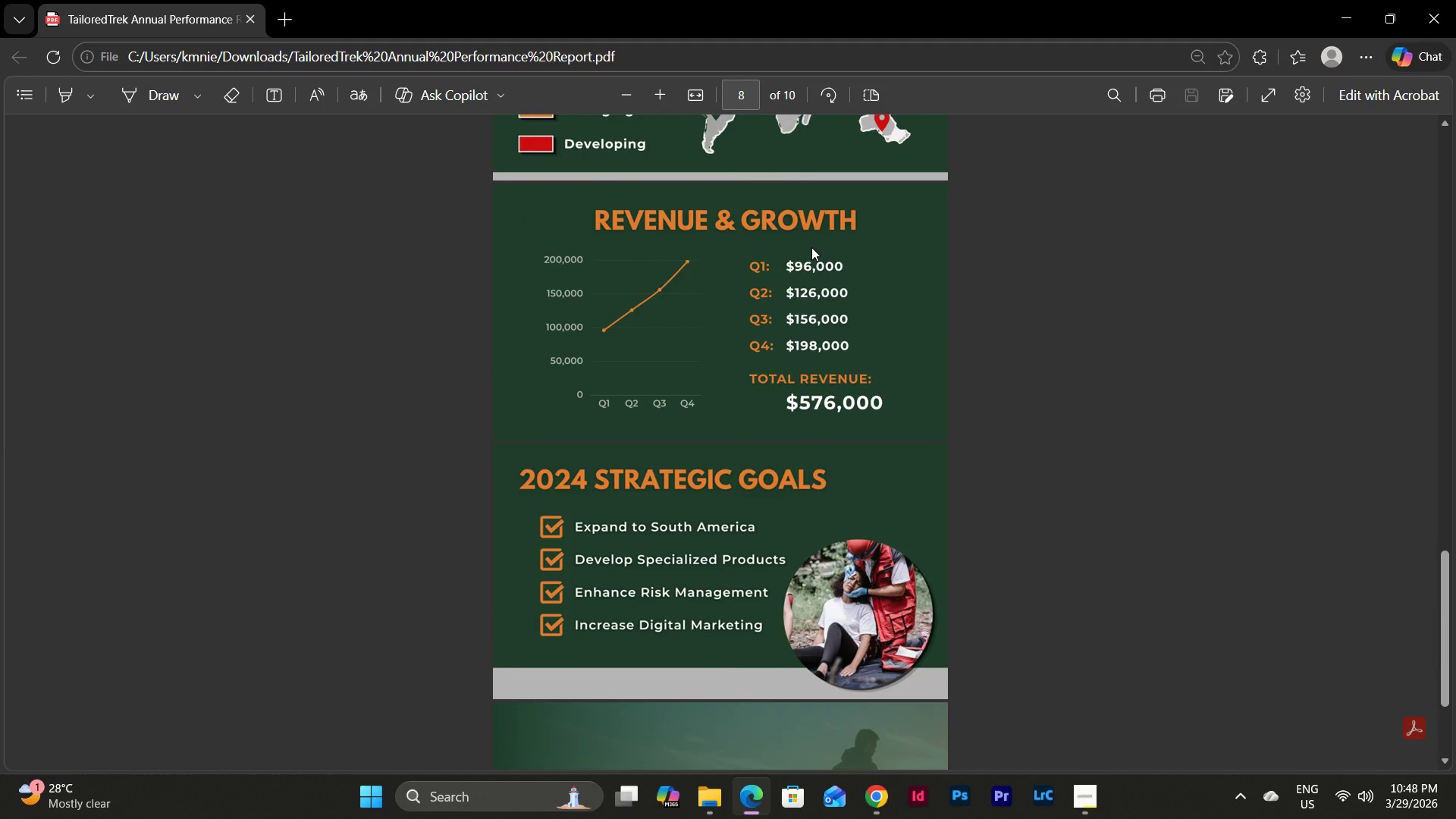 
scroll: coordinate [811, 247], scroll_direction: down, amount: 2.0
 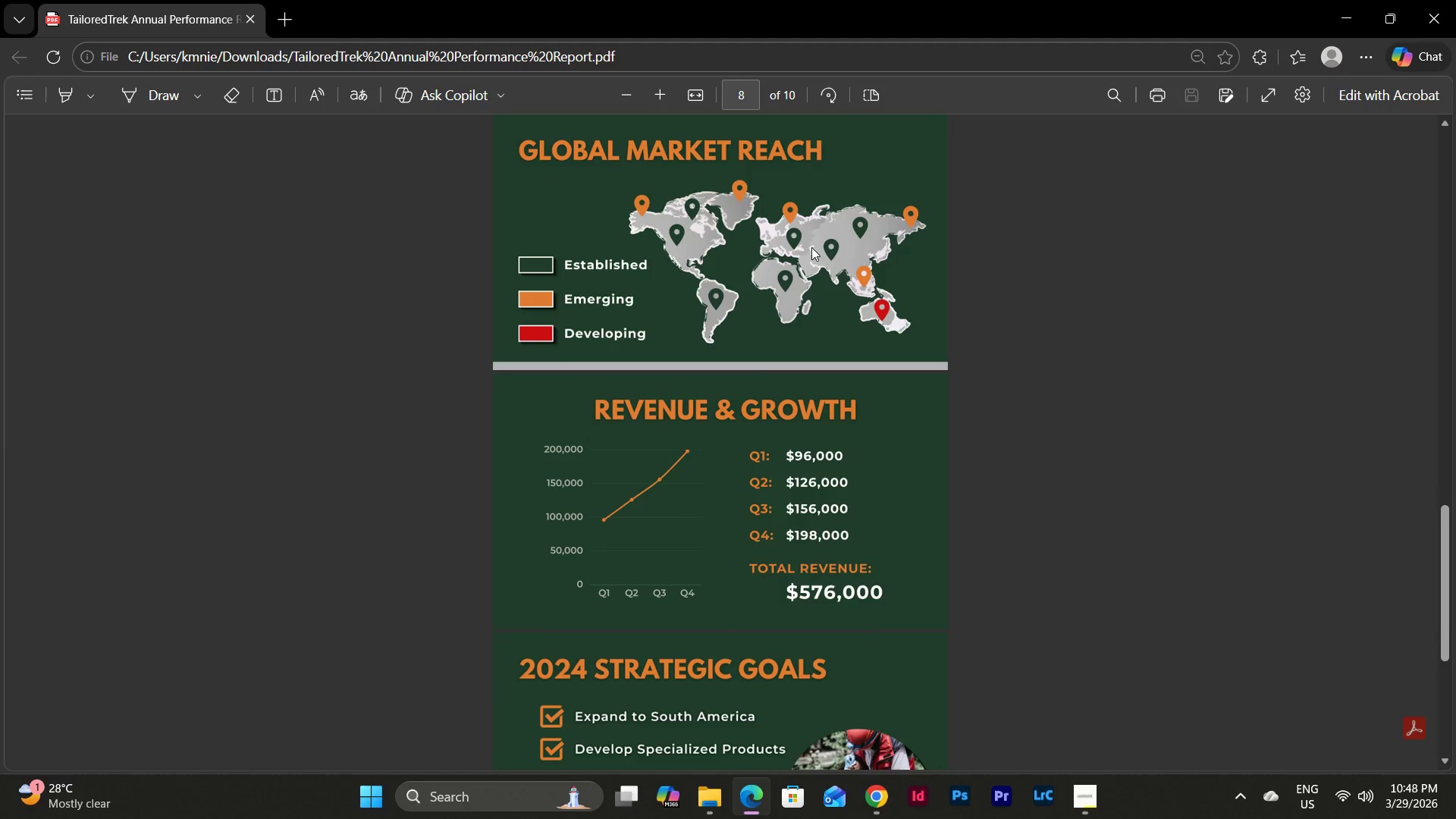 
scroll: coordinate [811, 247], scroll_direction: up, amount: 23.0
 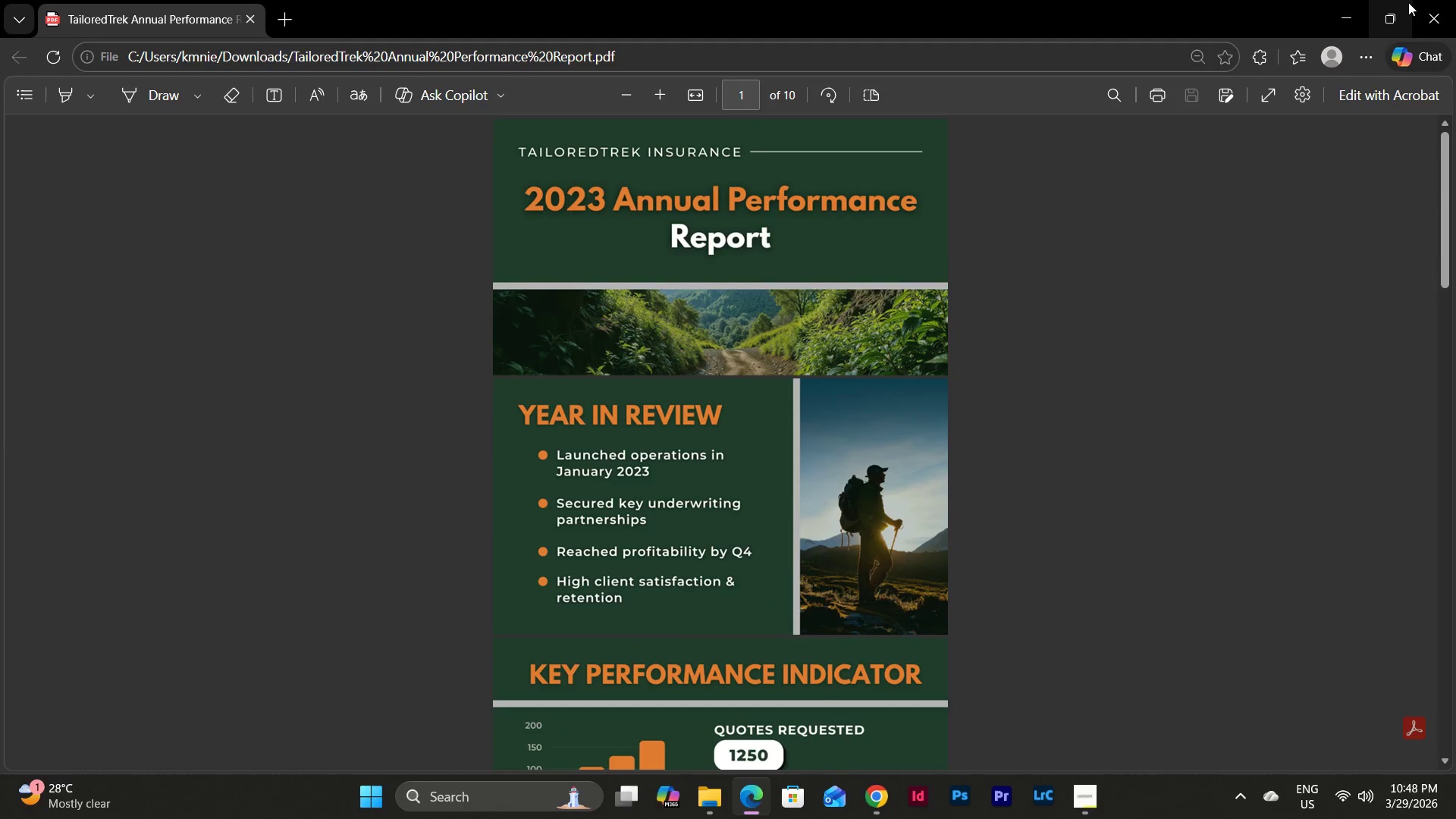 
left_click([1429, 0])
 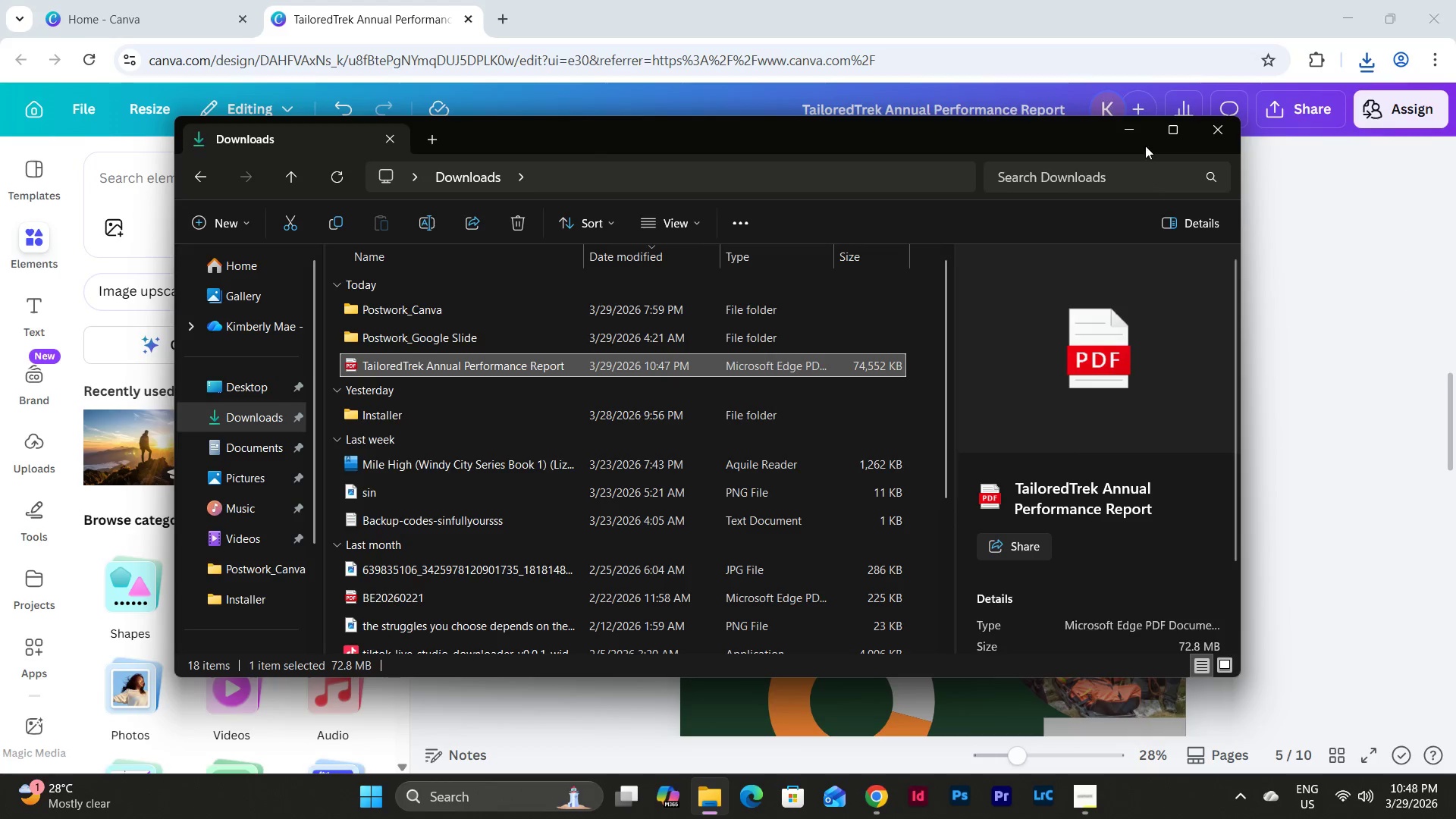 
left_click([1128, 131])
 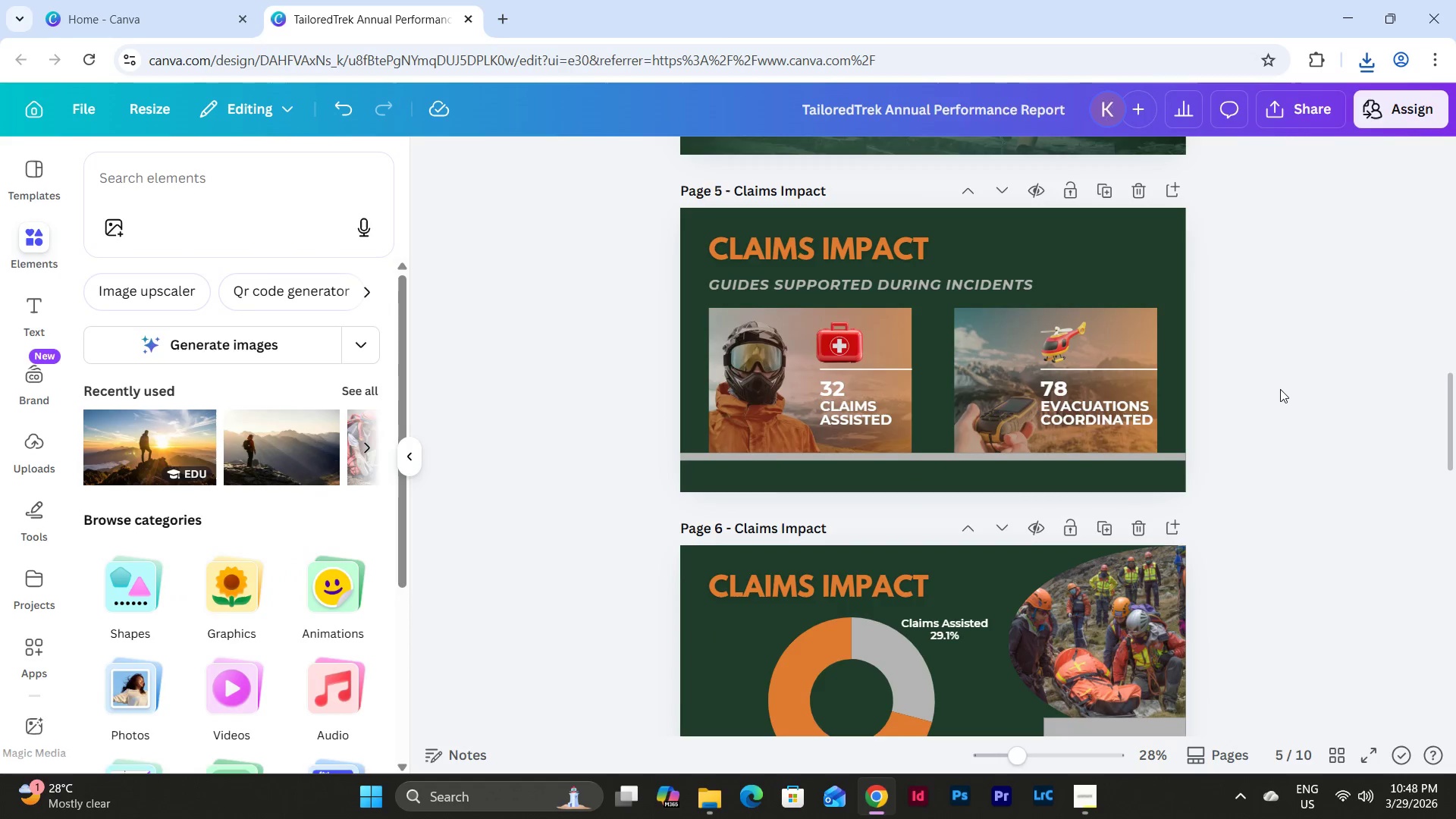 
scroll: coordinate [1281, 389], scroll_direction: down, amount: 11.0
 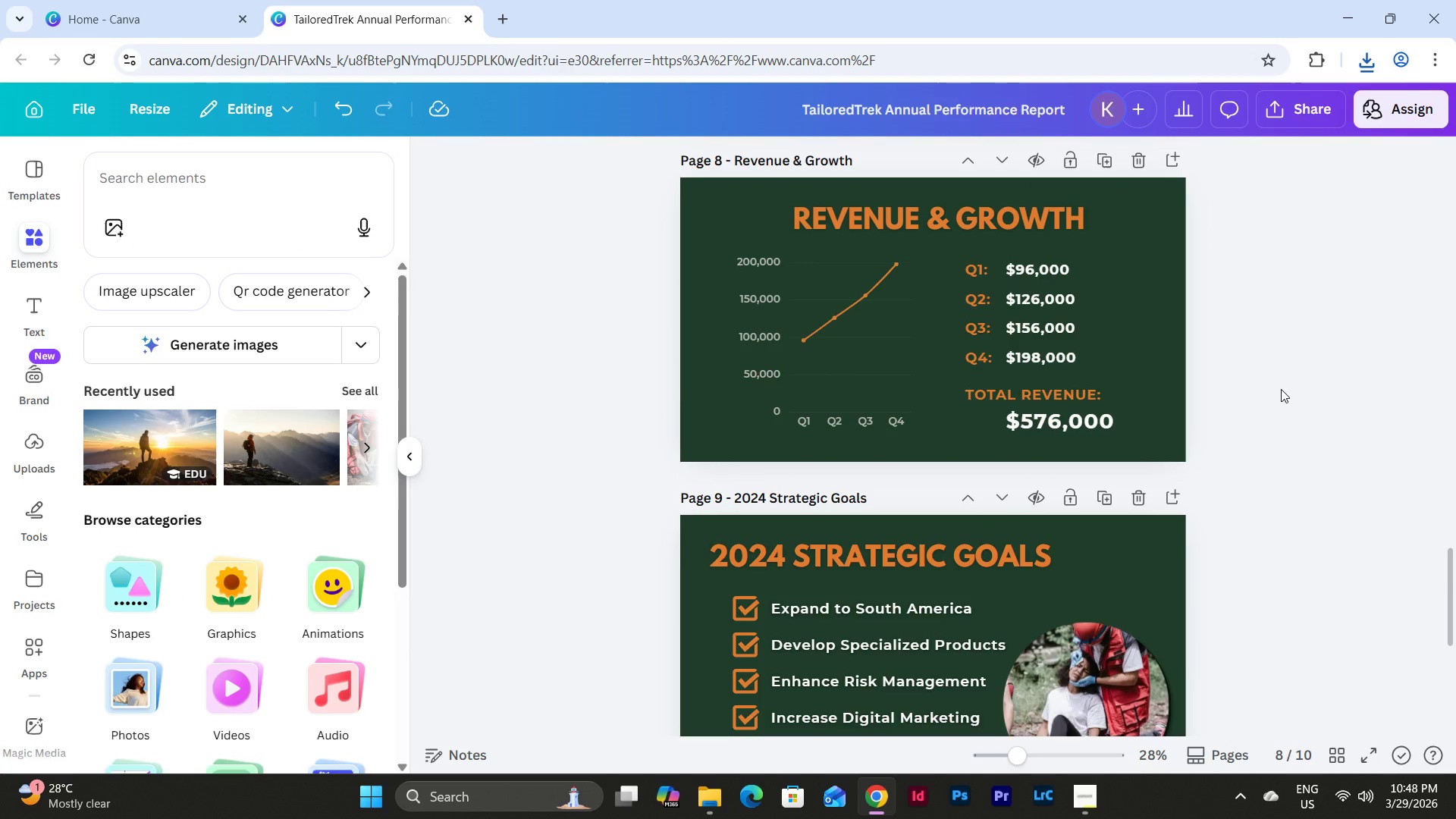 
scroll: coordinate [1281, 389], scroll_direction: up, amount: 1.0
 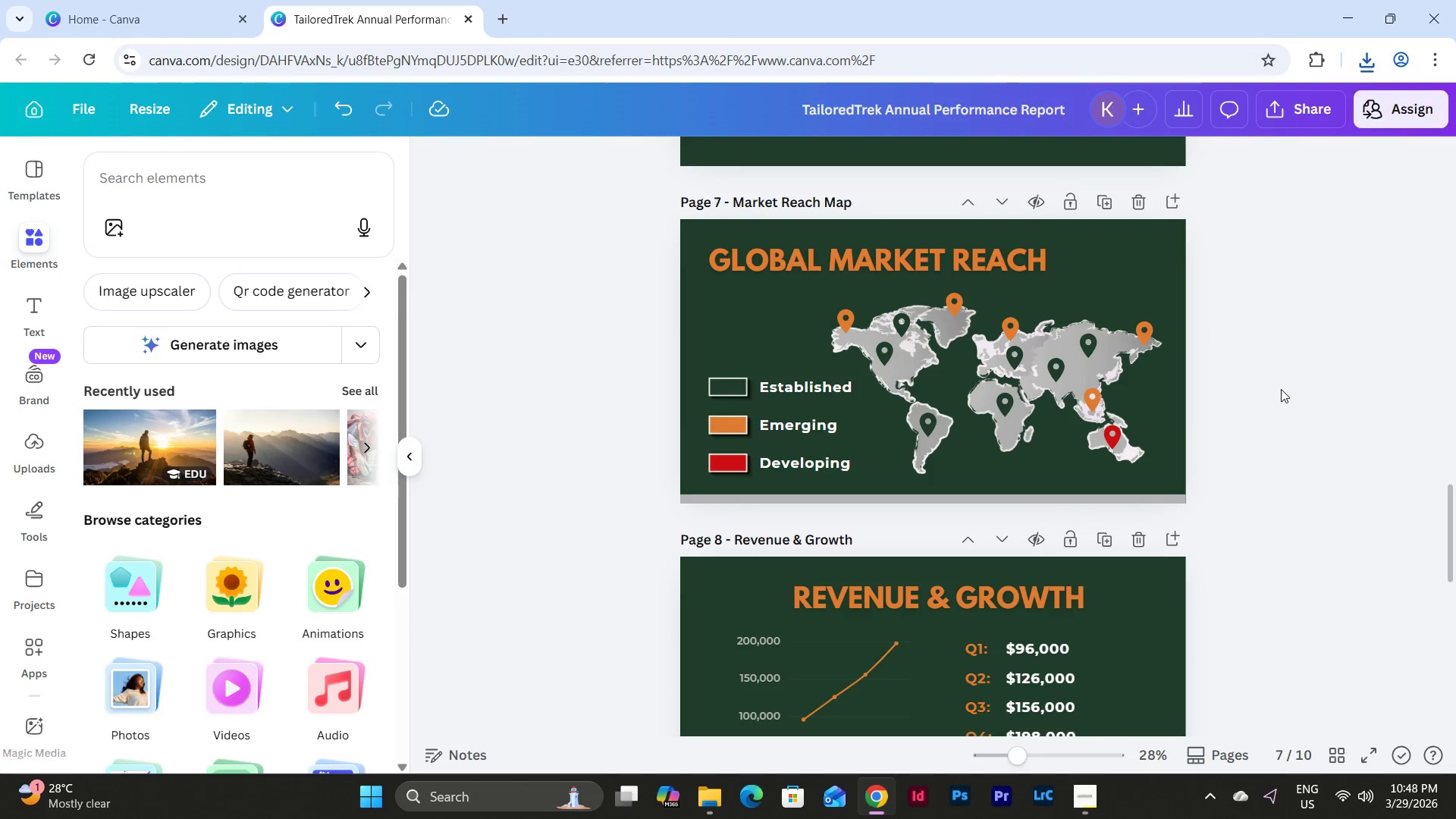 
scroll: coordinate [1281, 389], scroll_direction: down, amount: 11.0
 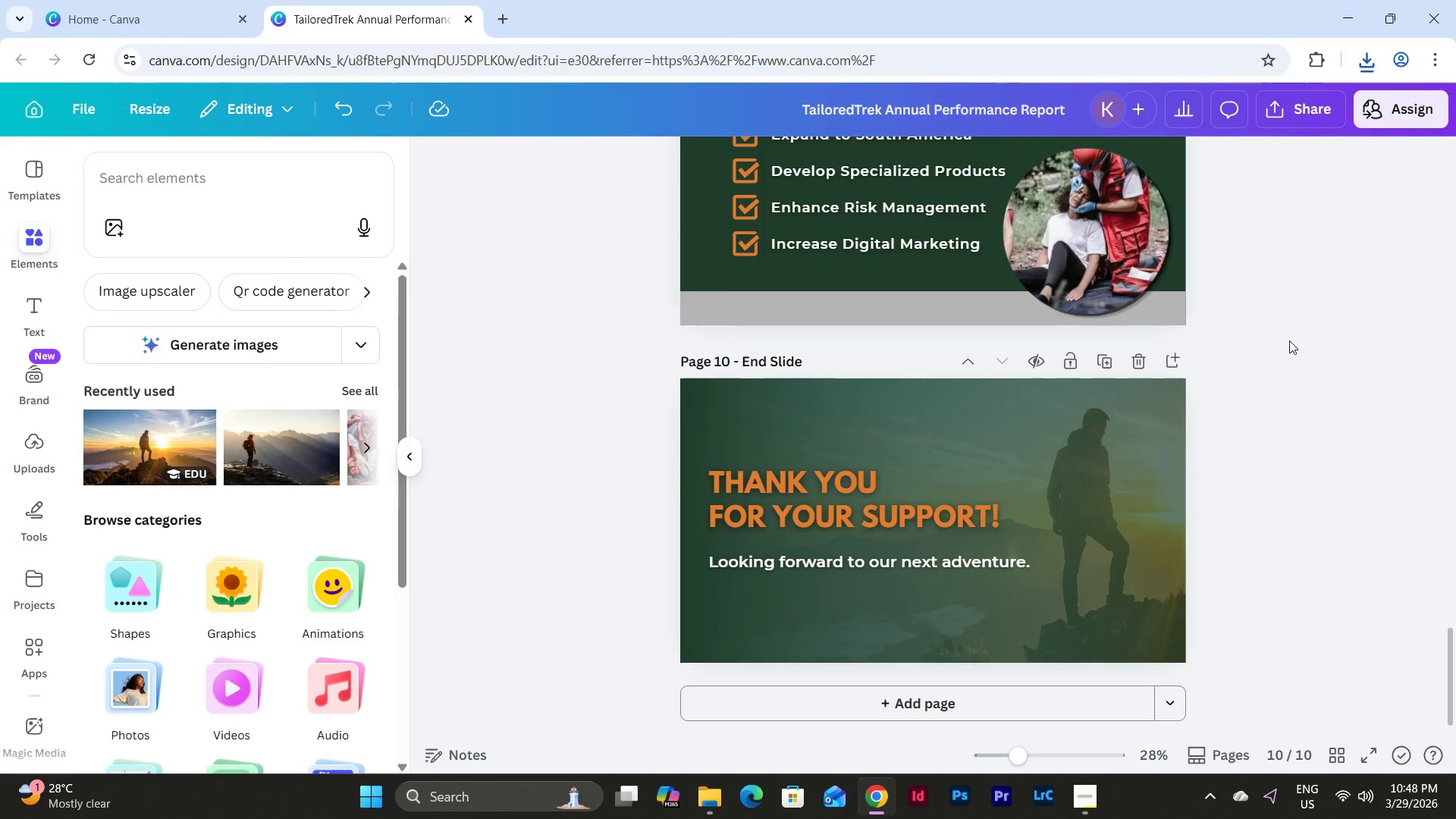 
scroll: coordinate [1289, 329], scroll_direction: up, amount: 22.0
 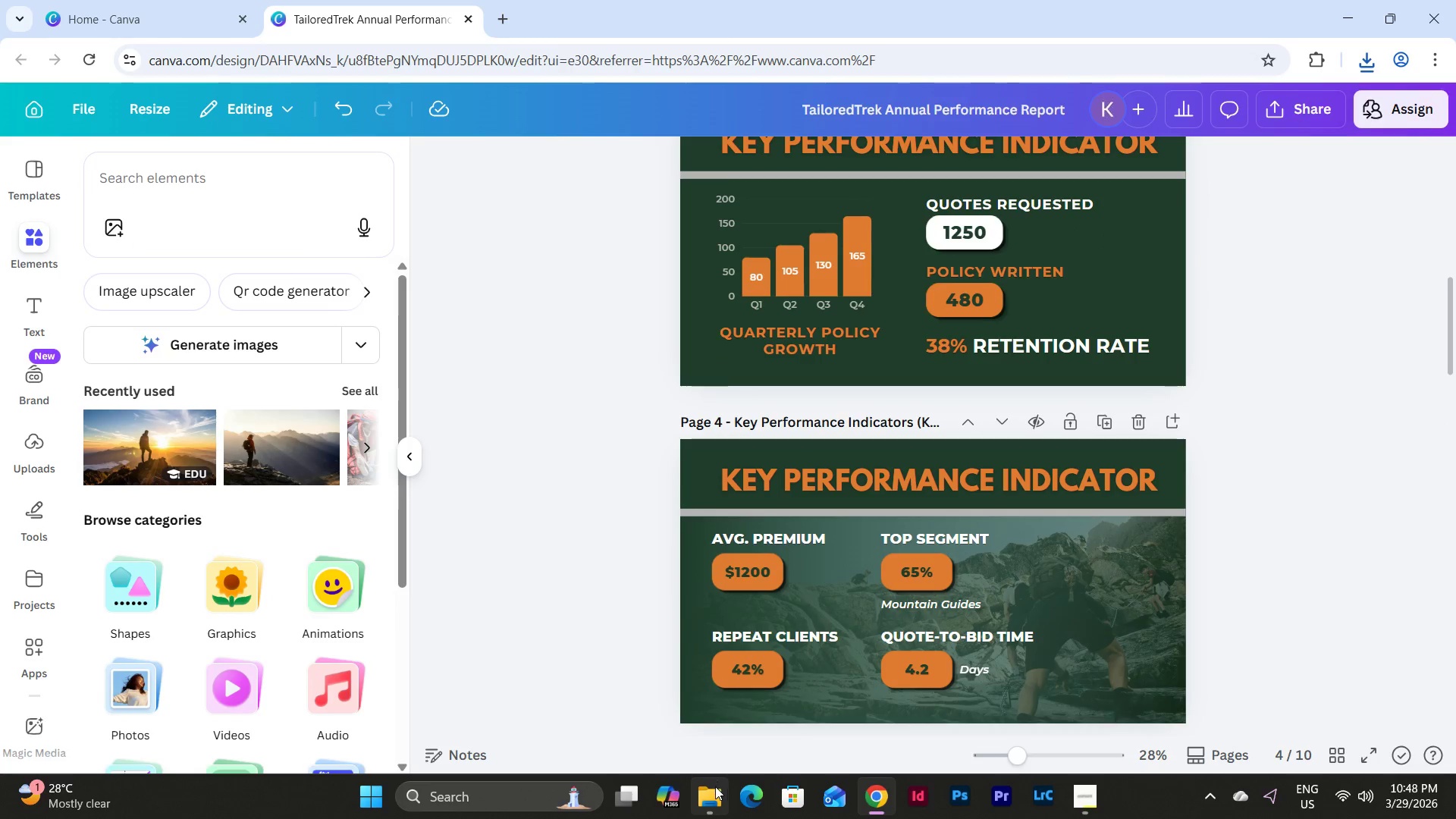 
left_click([714, 790])
 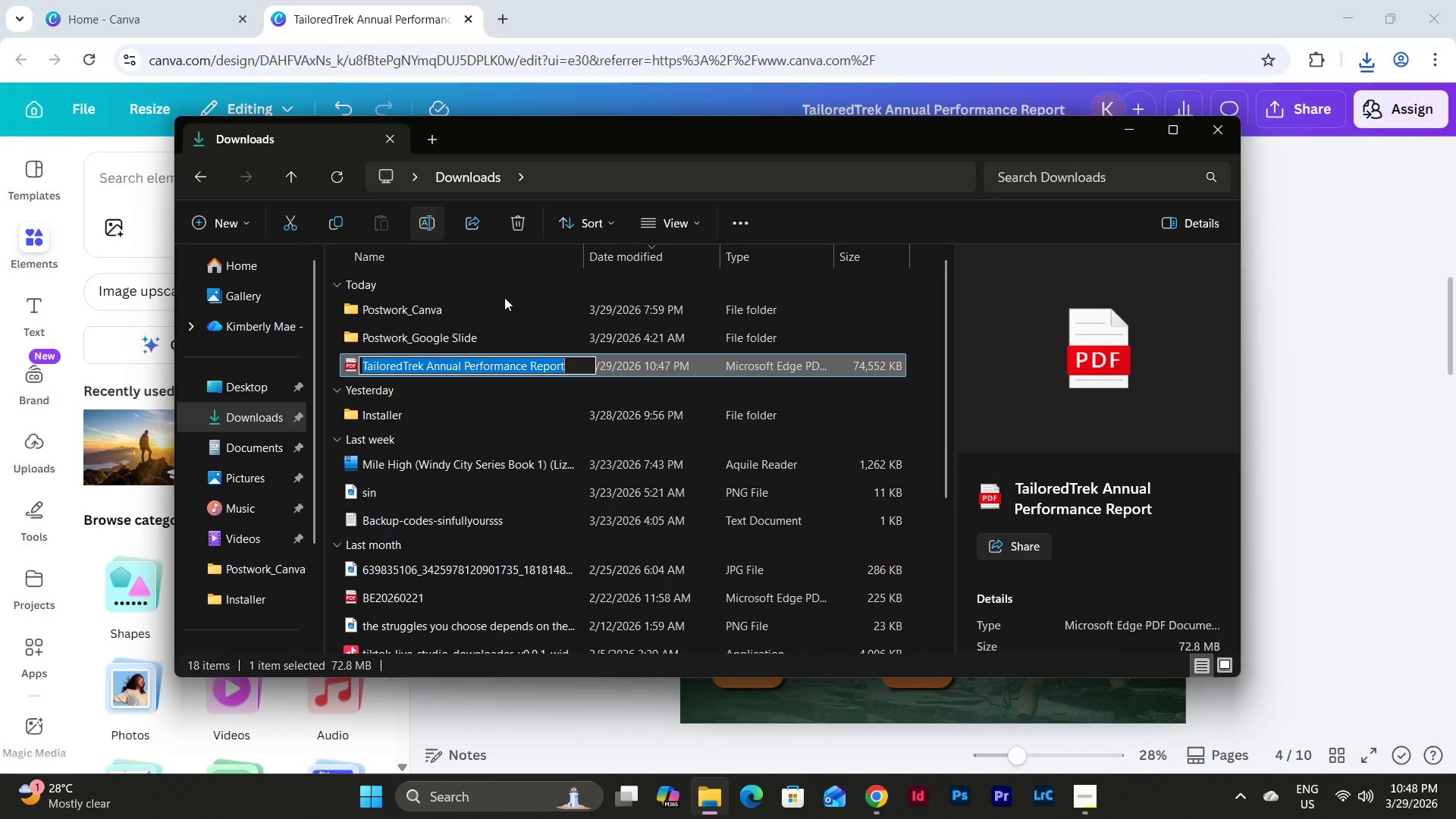 
left_click([573, 367])
 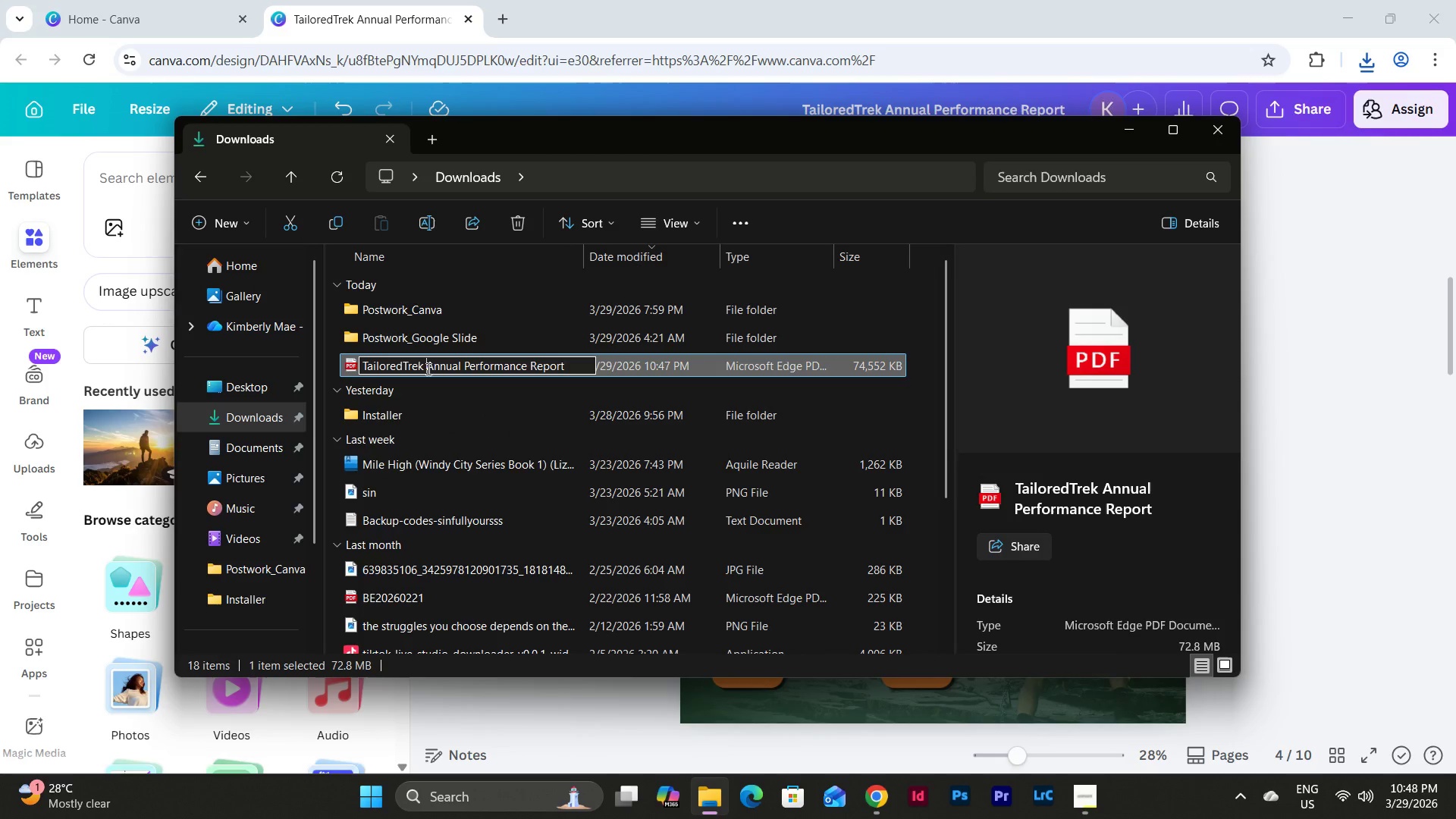 
key(Backspace)
 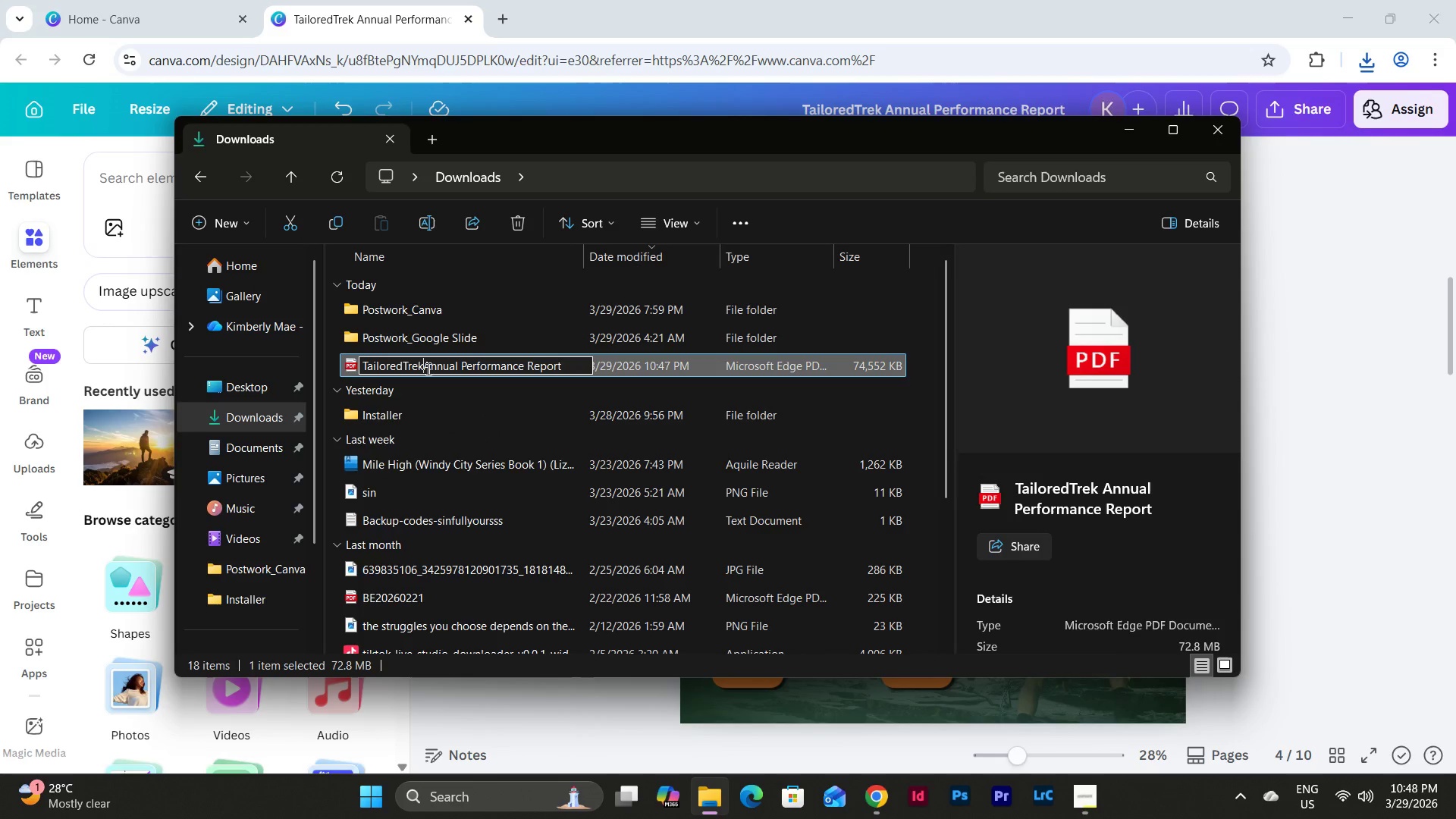 
key(Shift+ShiftLeft)
 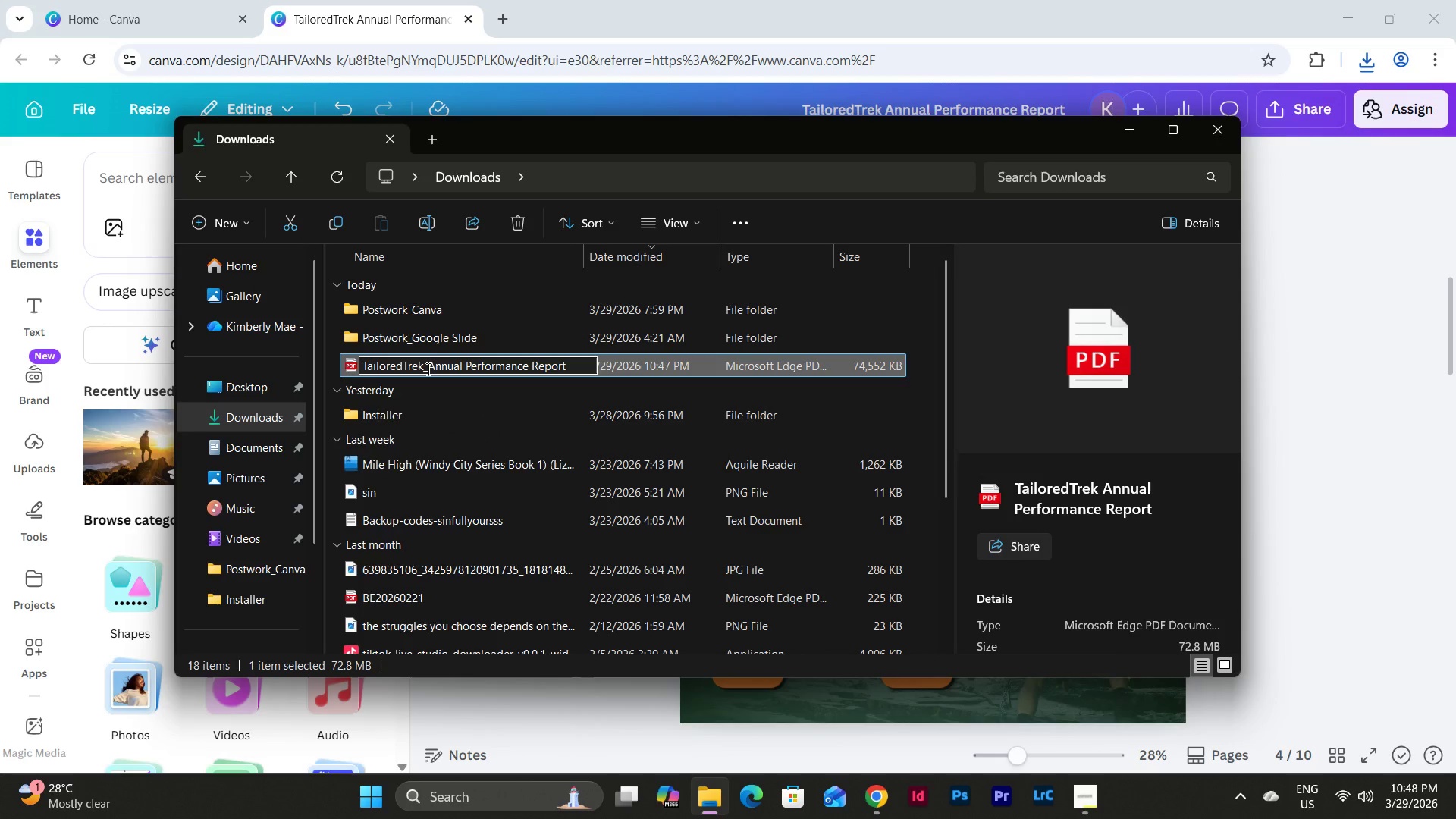 
key(Shift+Minus)
 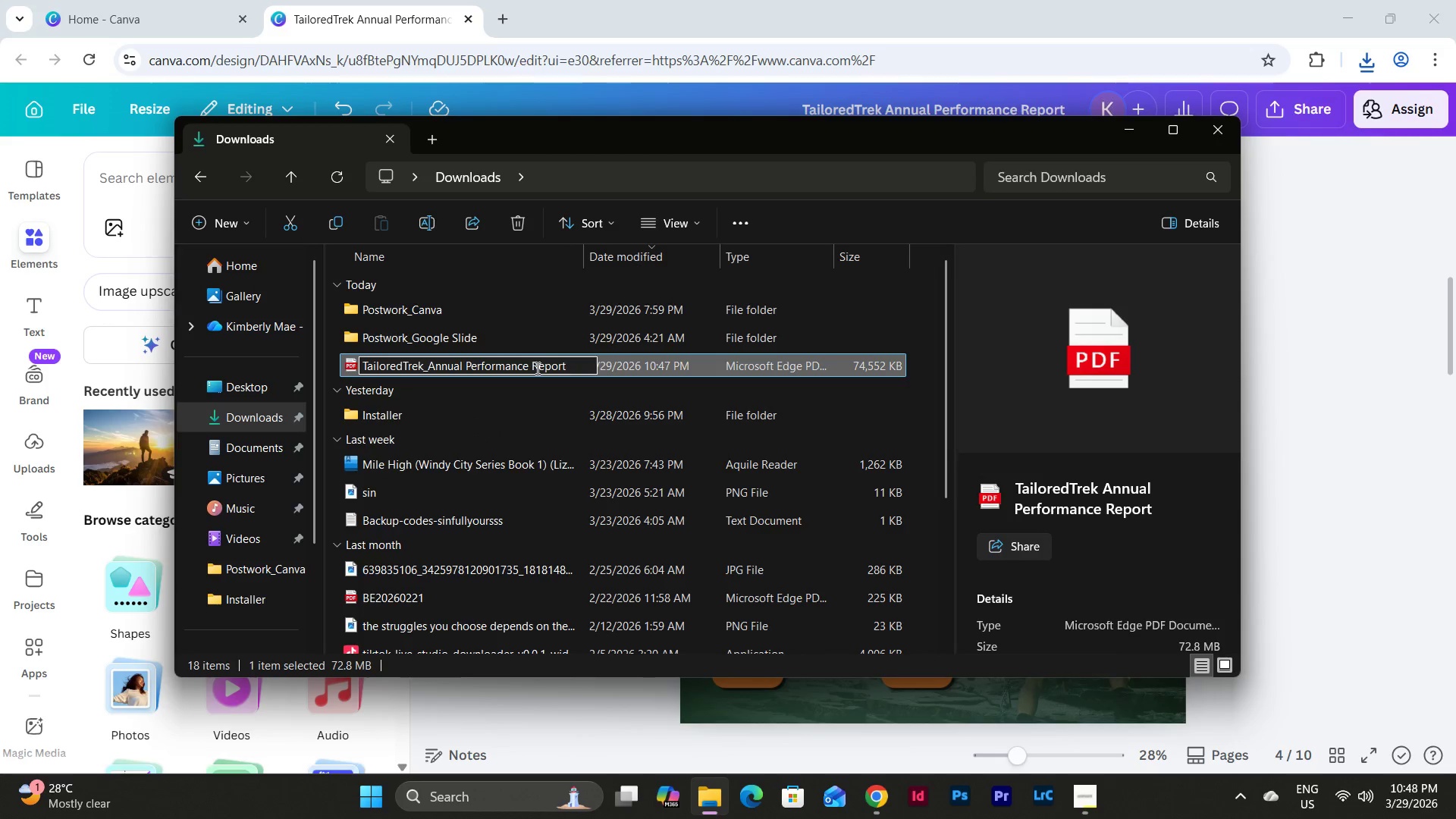 
left_click([532, 364])
 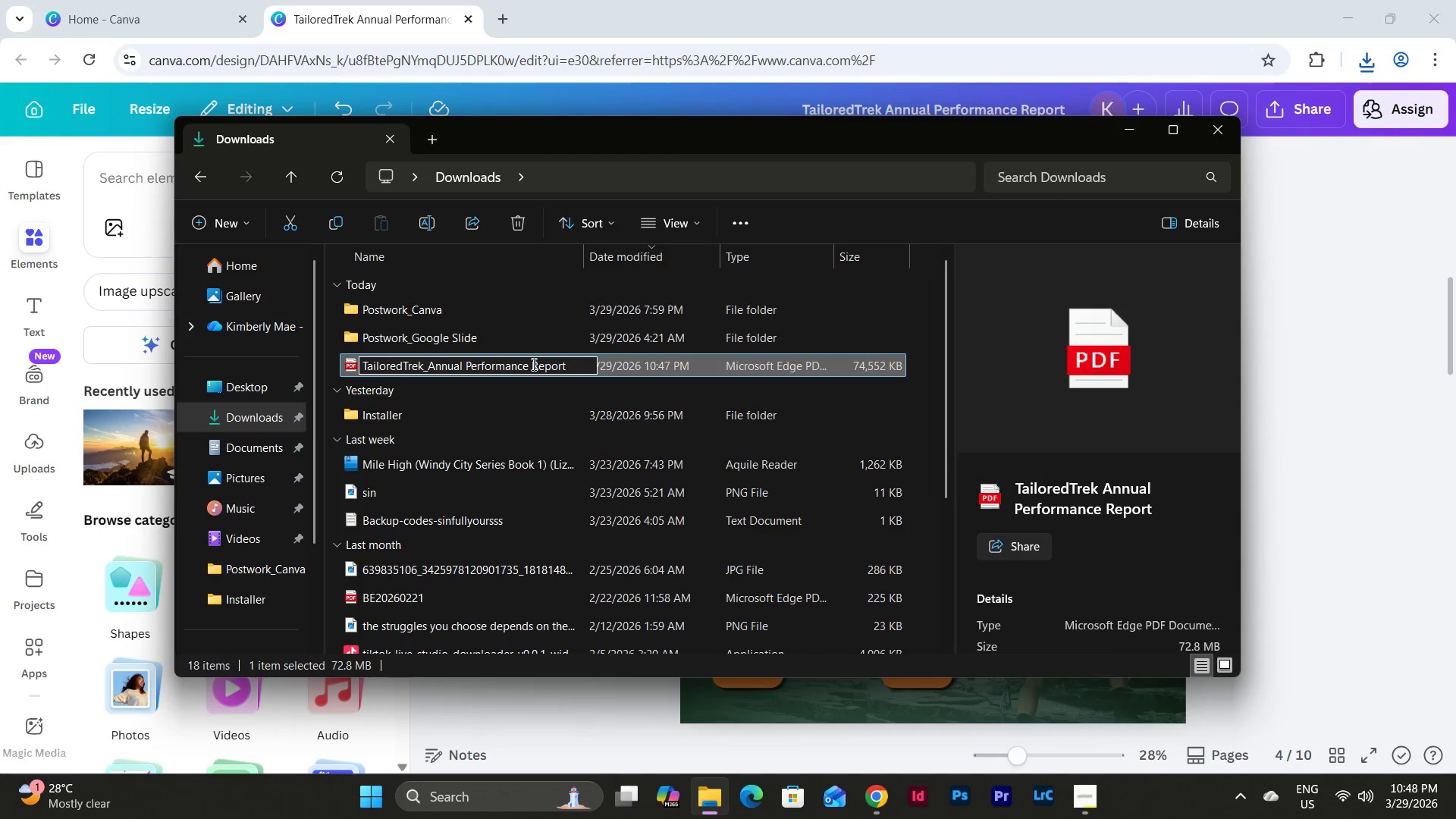 
key(Backspace)
 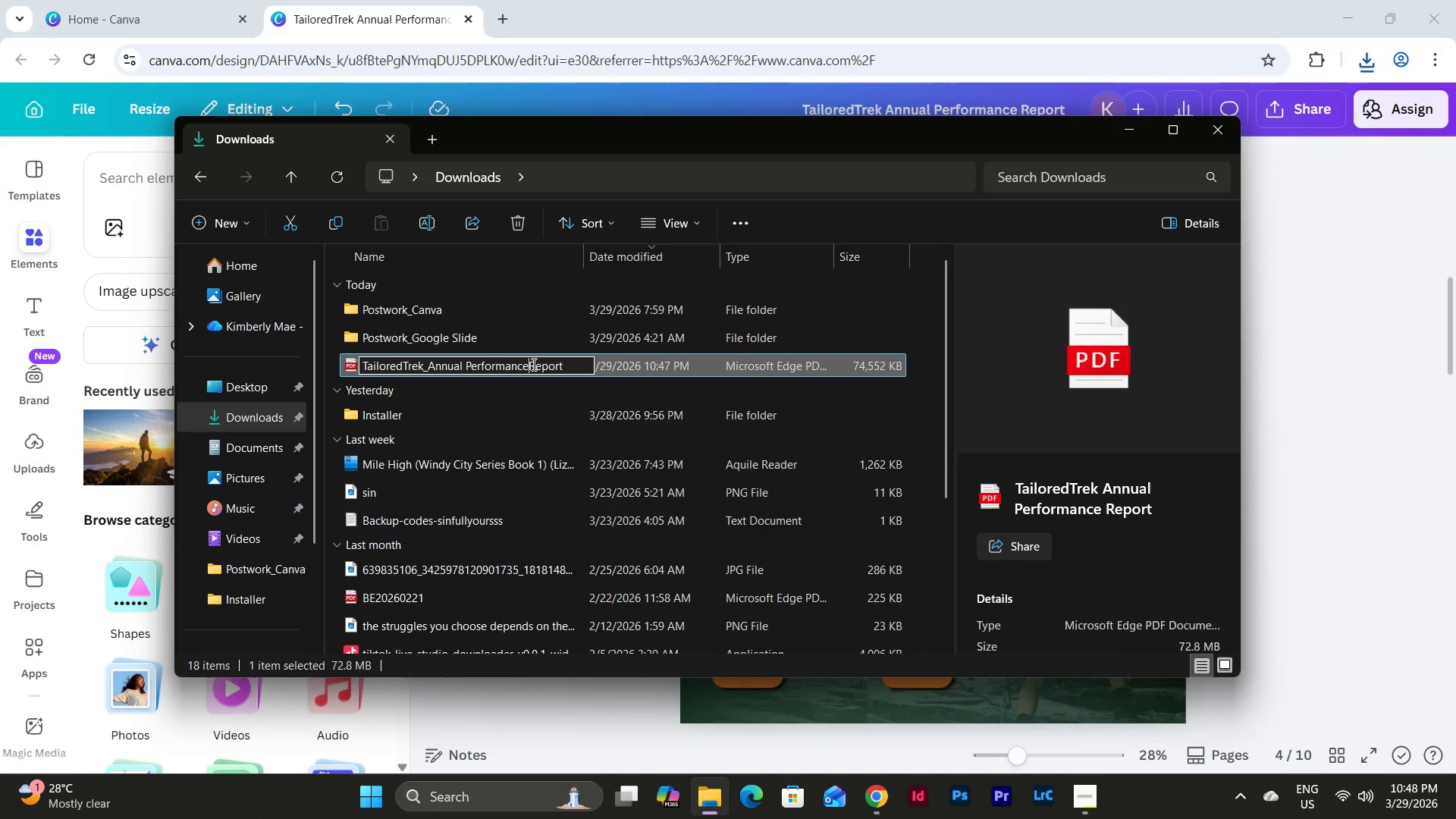 
key(Backspace)
 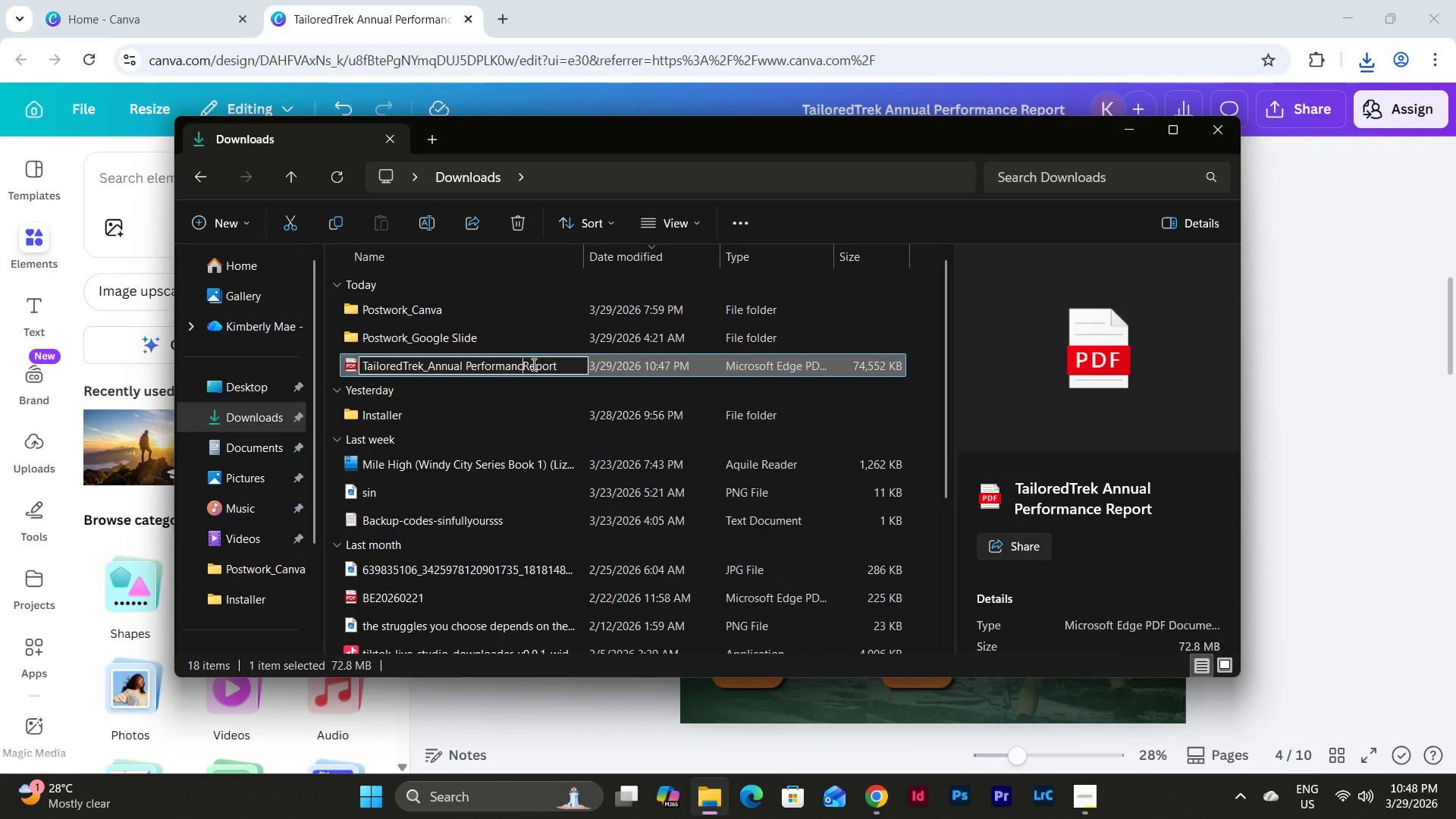 
key(Backspace)
 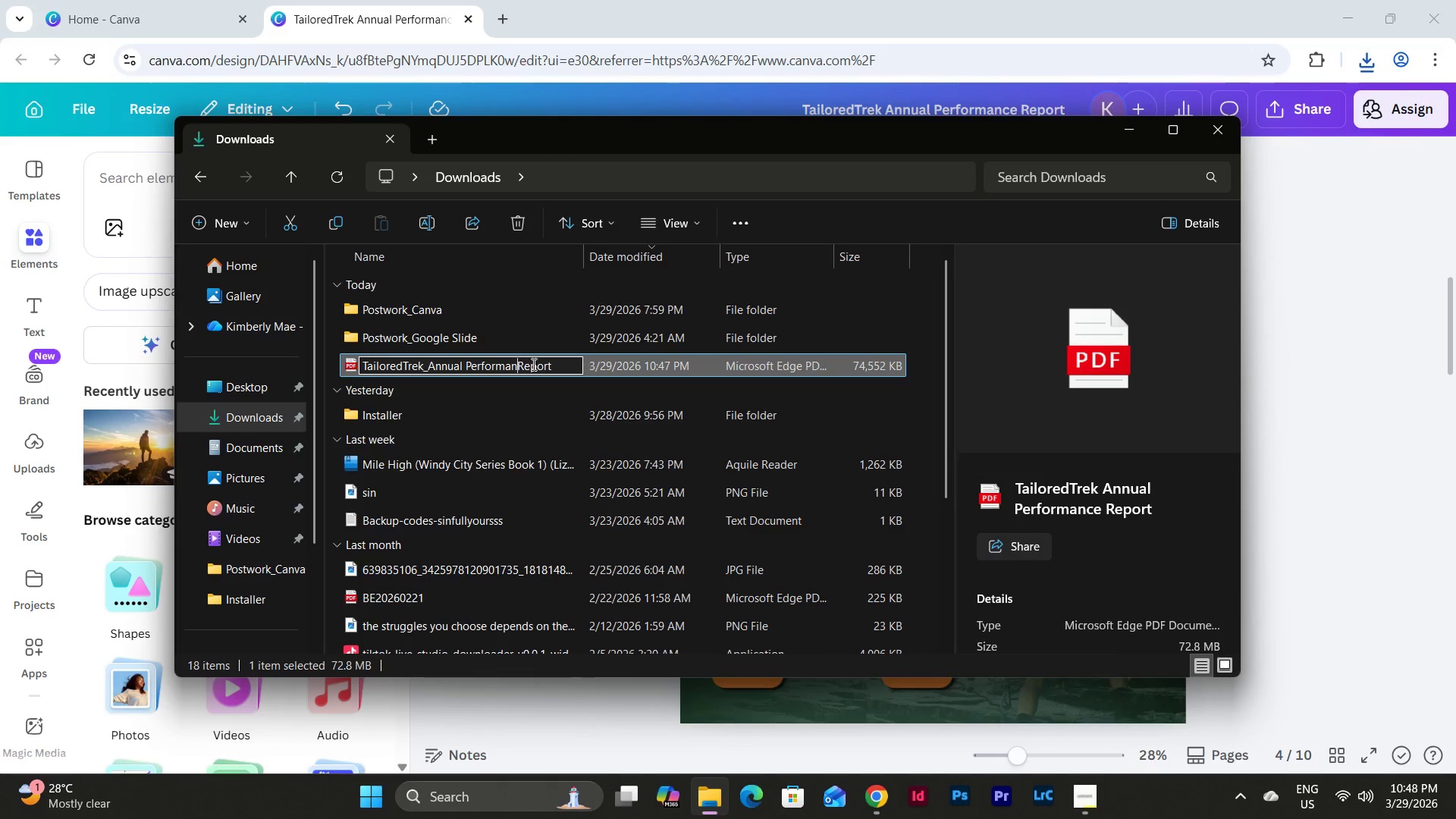 
key(Backspace)
 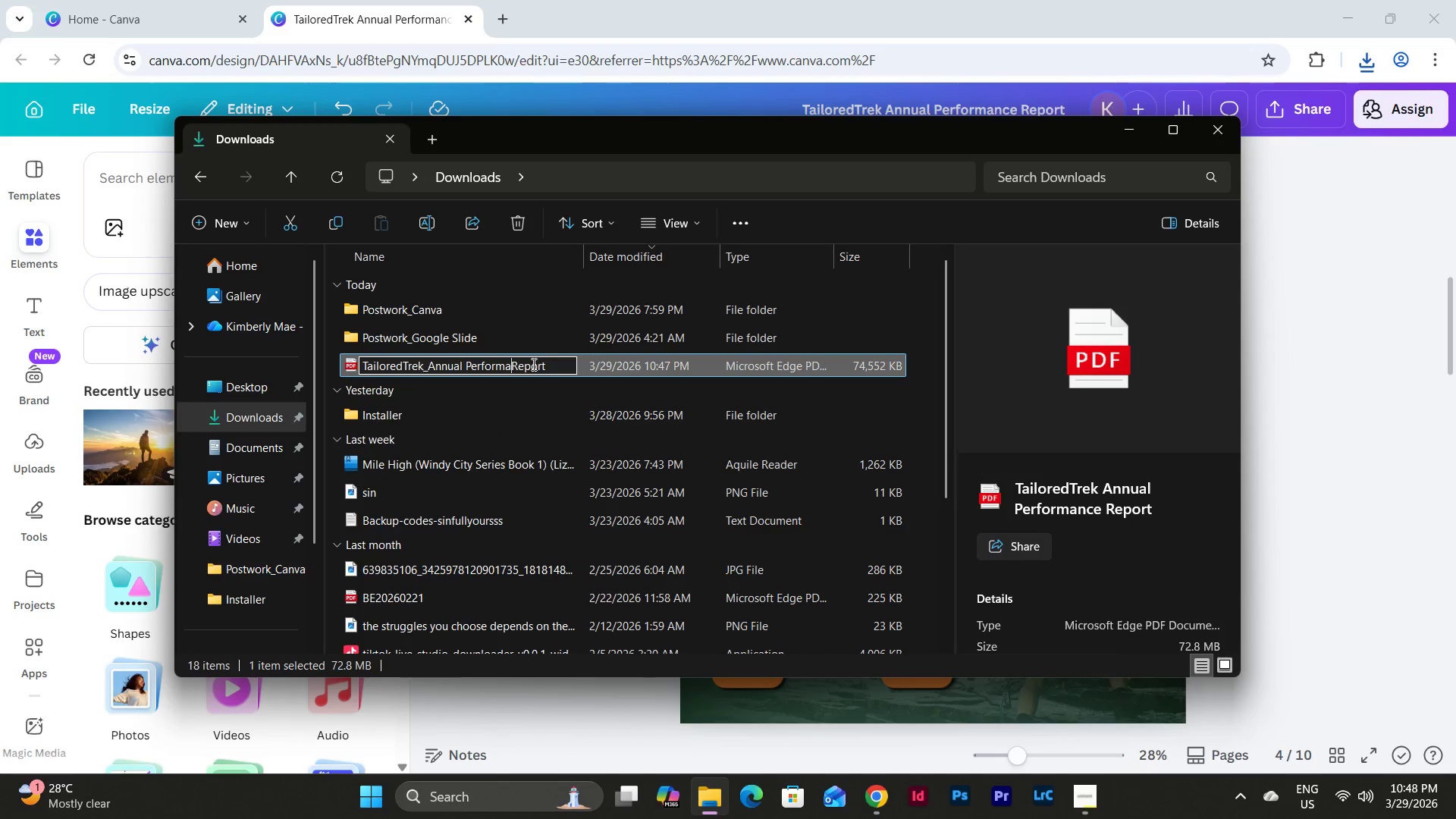 
key(Backspace)
 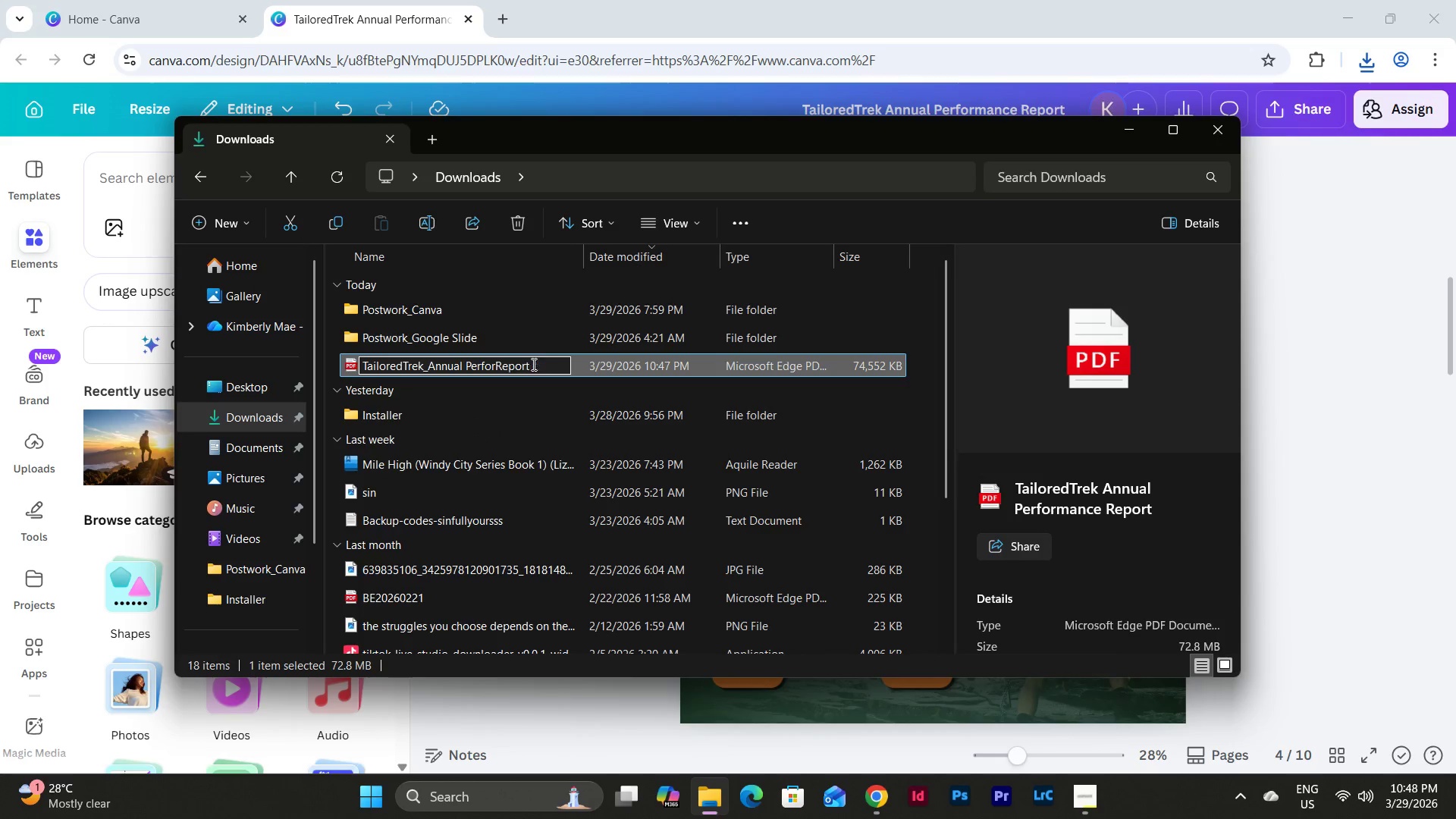 
key(Backspace)
 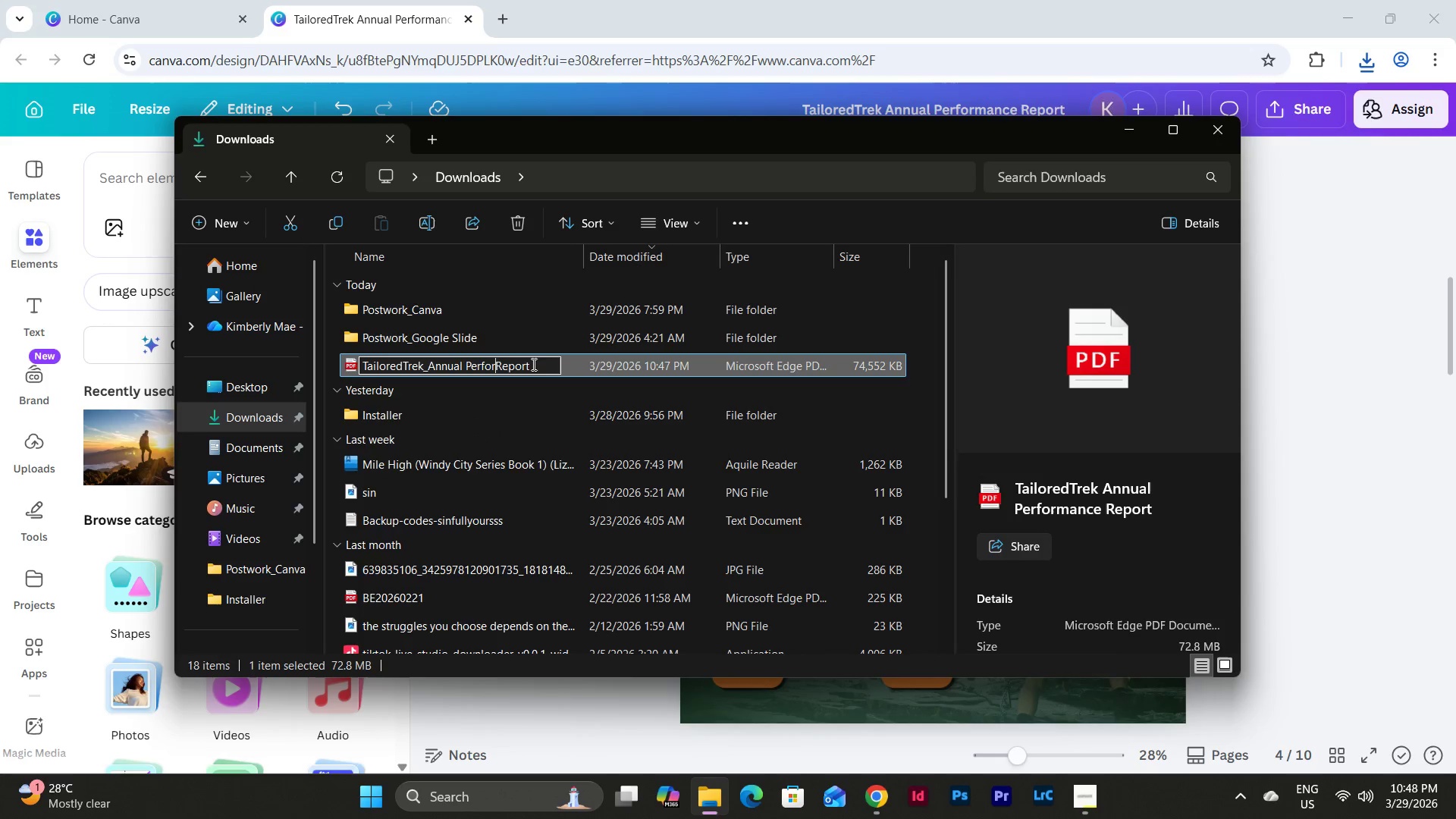 
key(Backspace)
 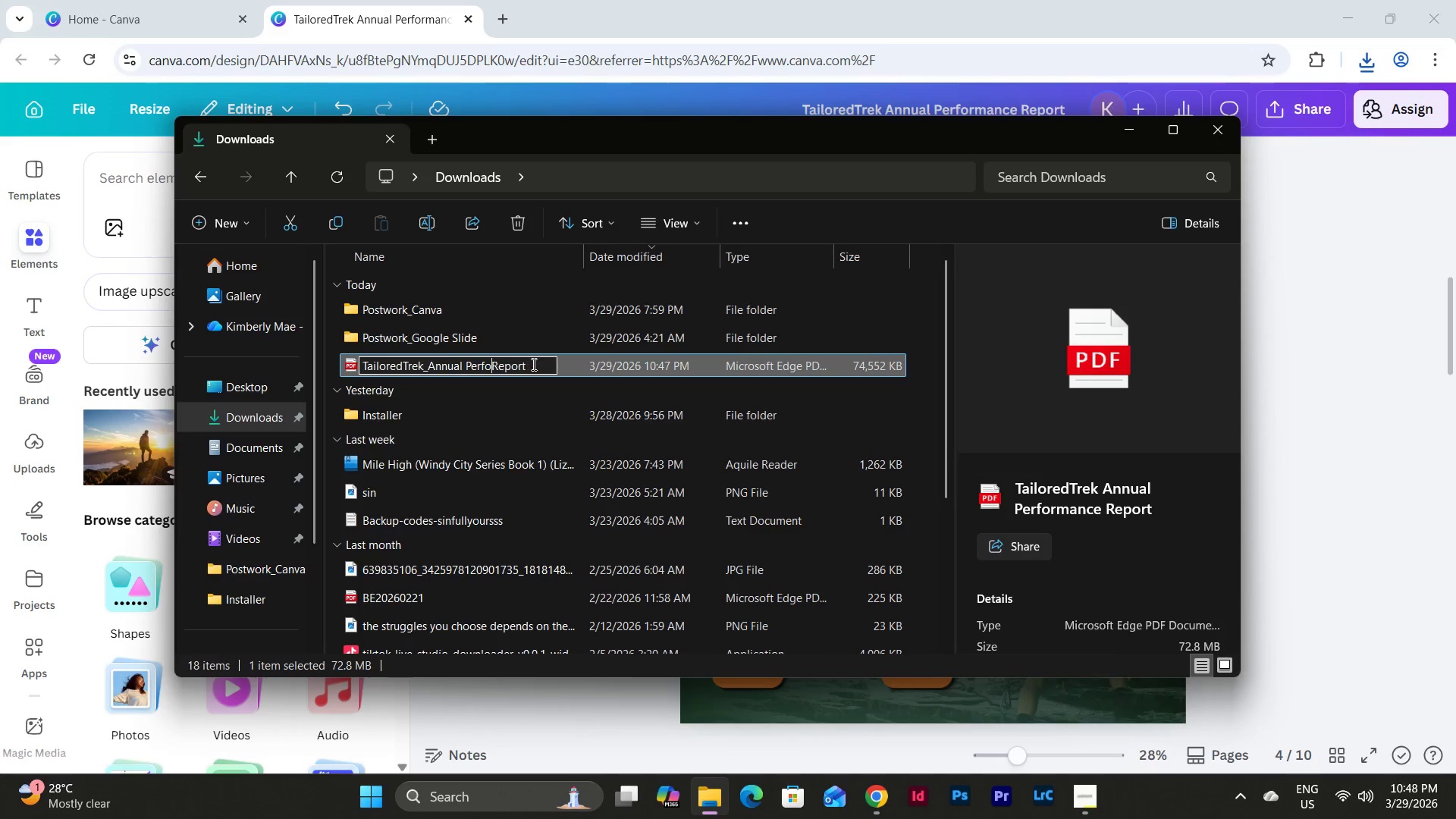 
key(Backspace)
 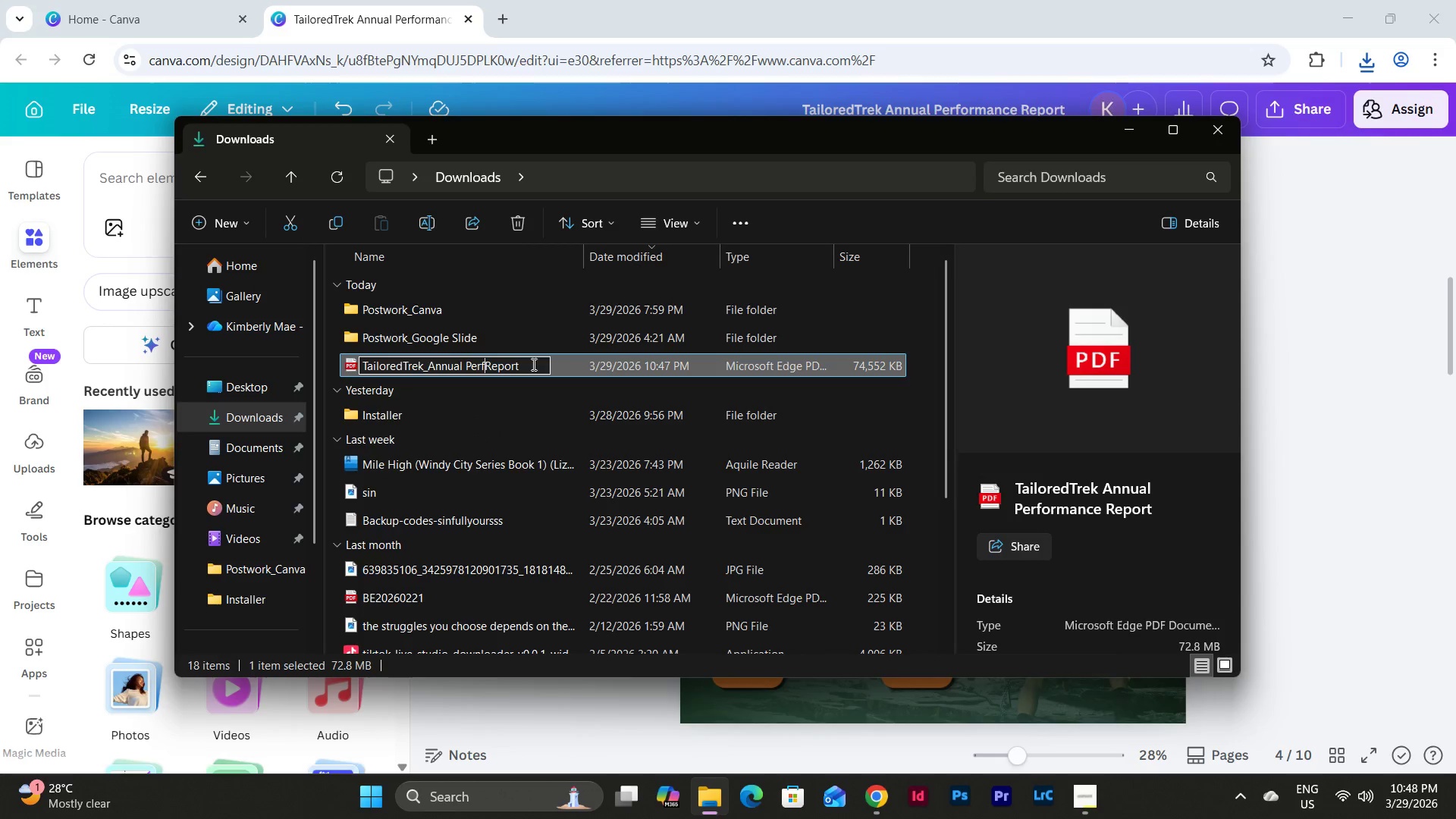 
key(Backspace)
 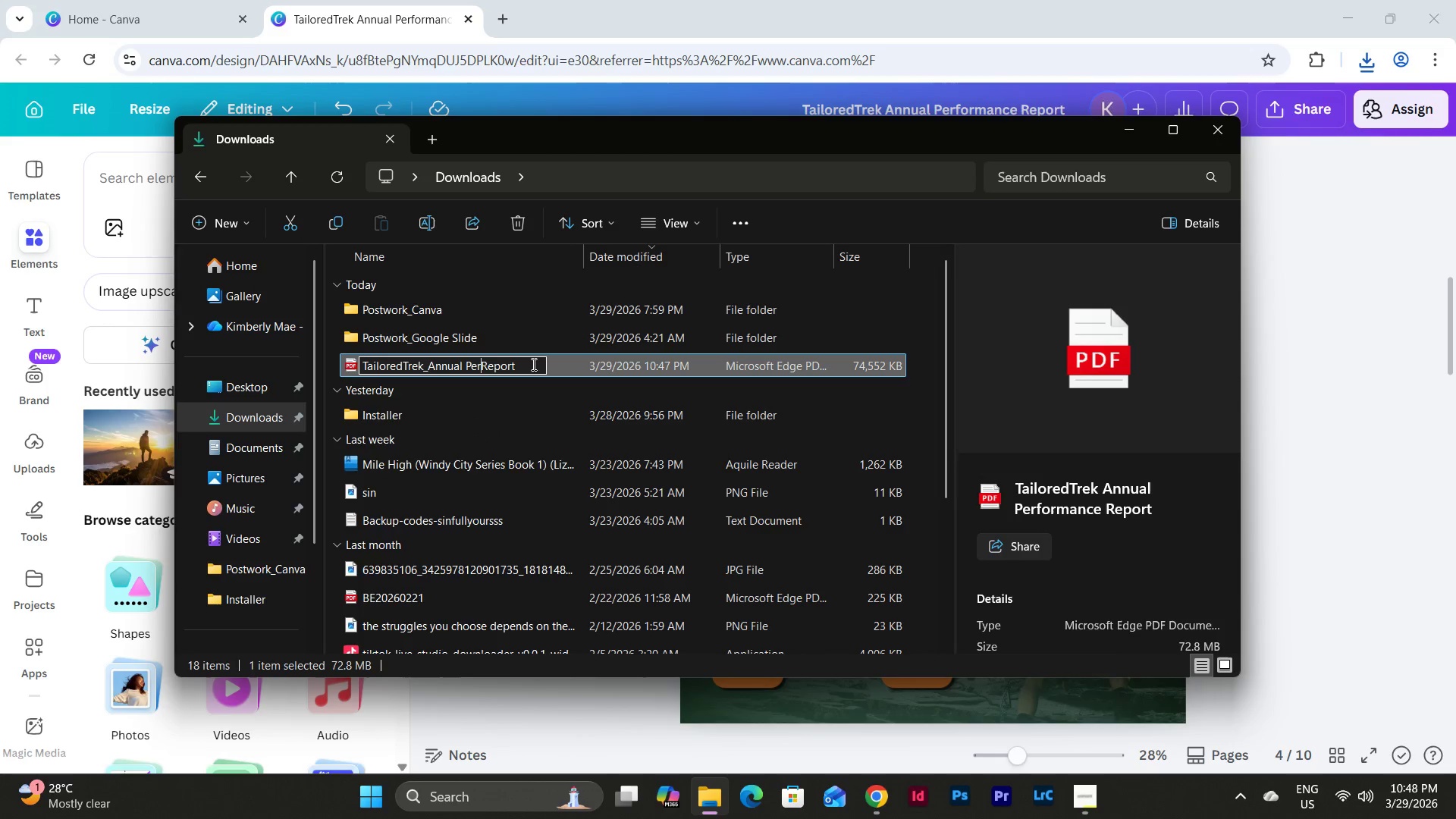 
key(Backspace)
 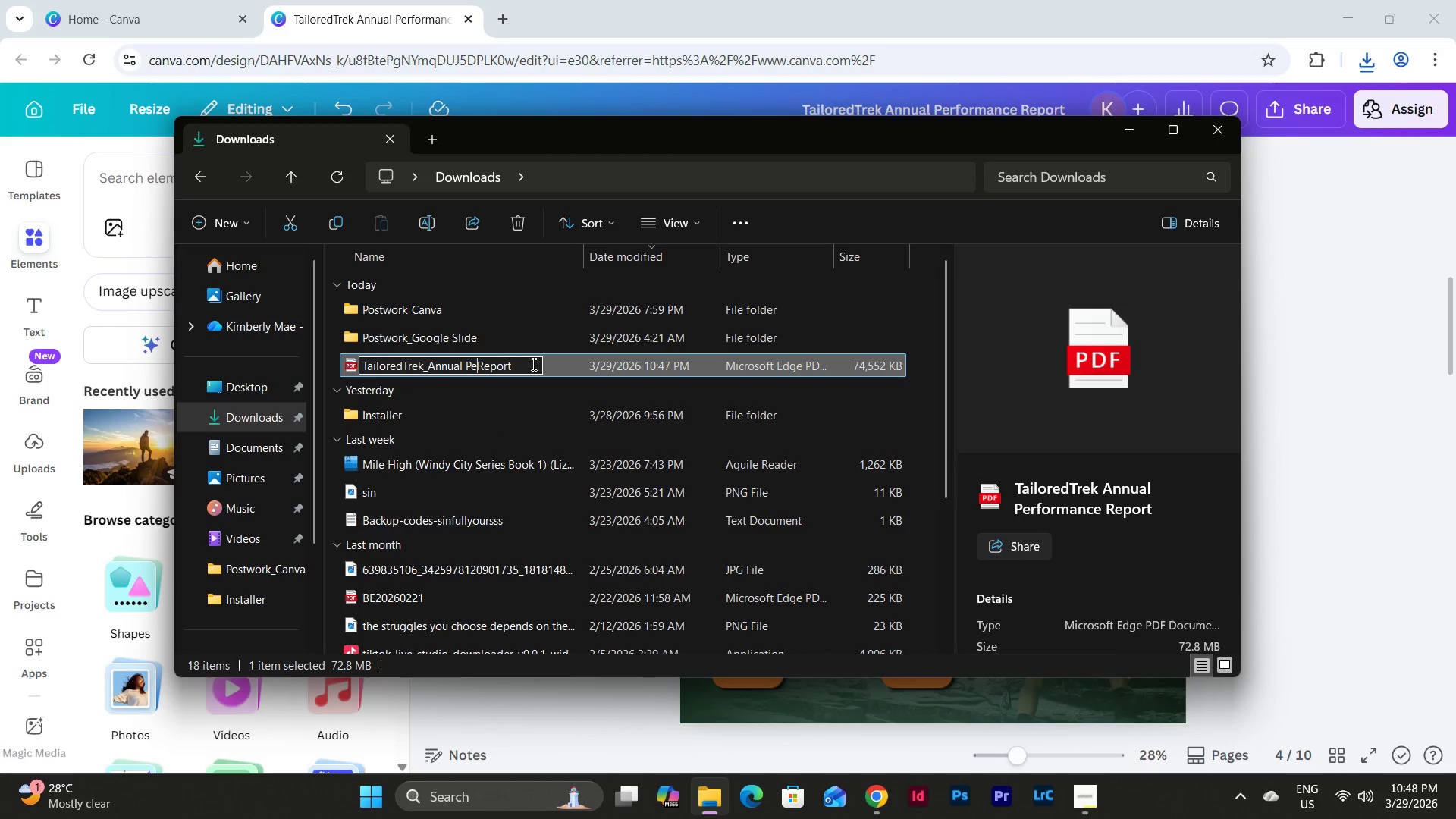 
key(Backspace)
 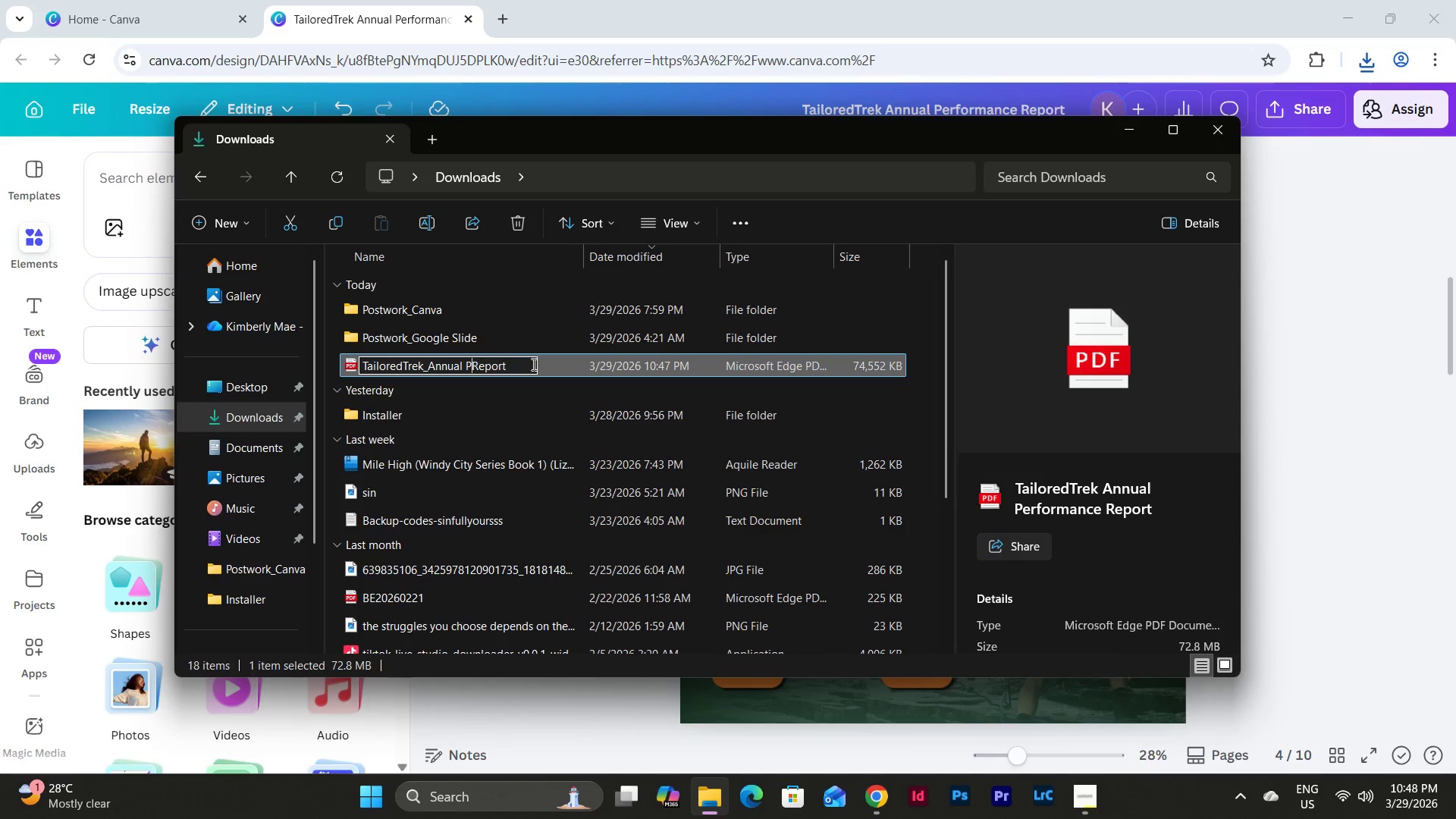 
key(Backspace)
 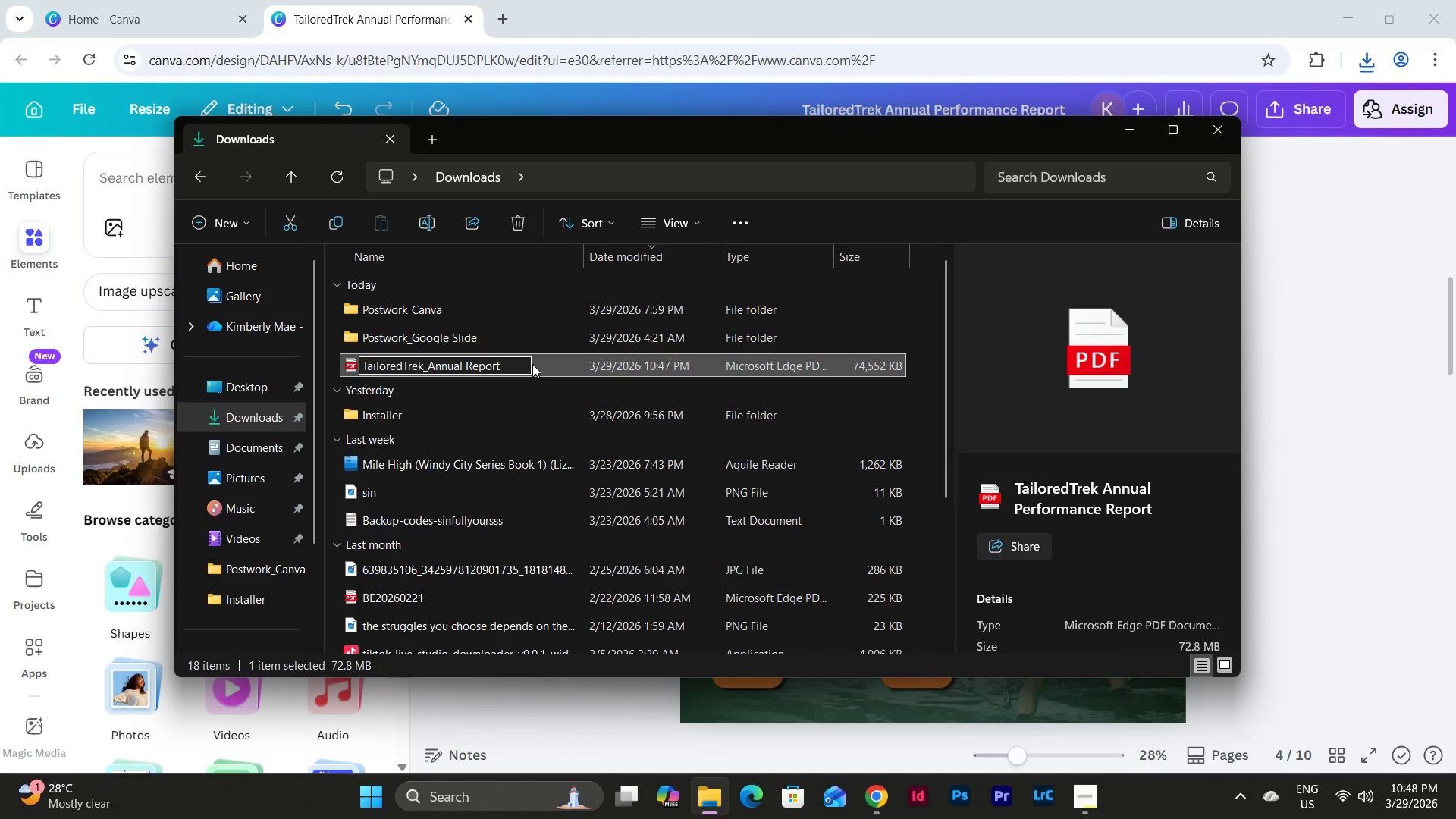 
key(Backspace)
 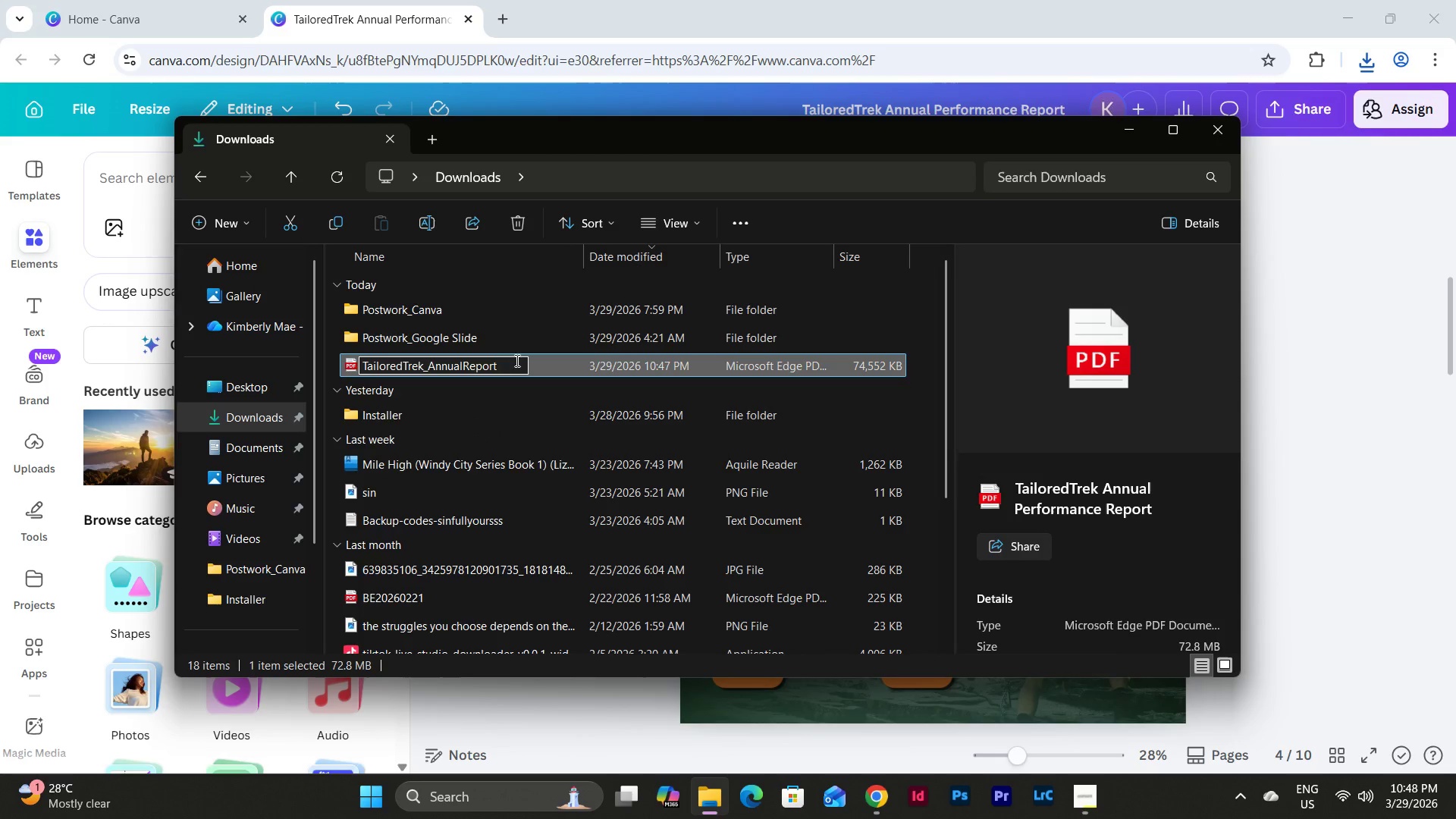 
left_click([512, 359])
 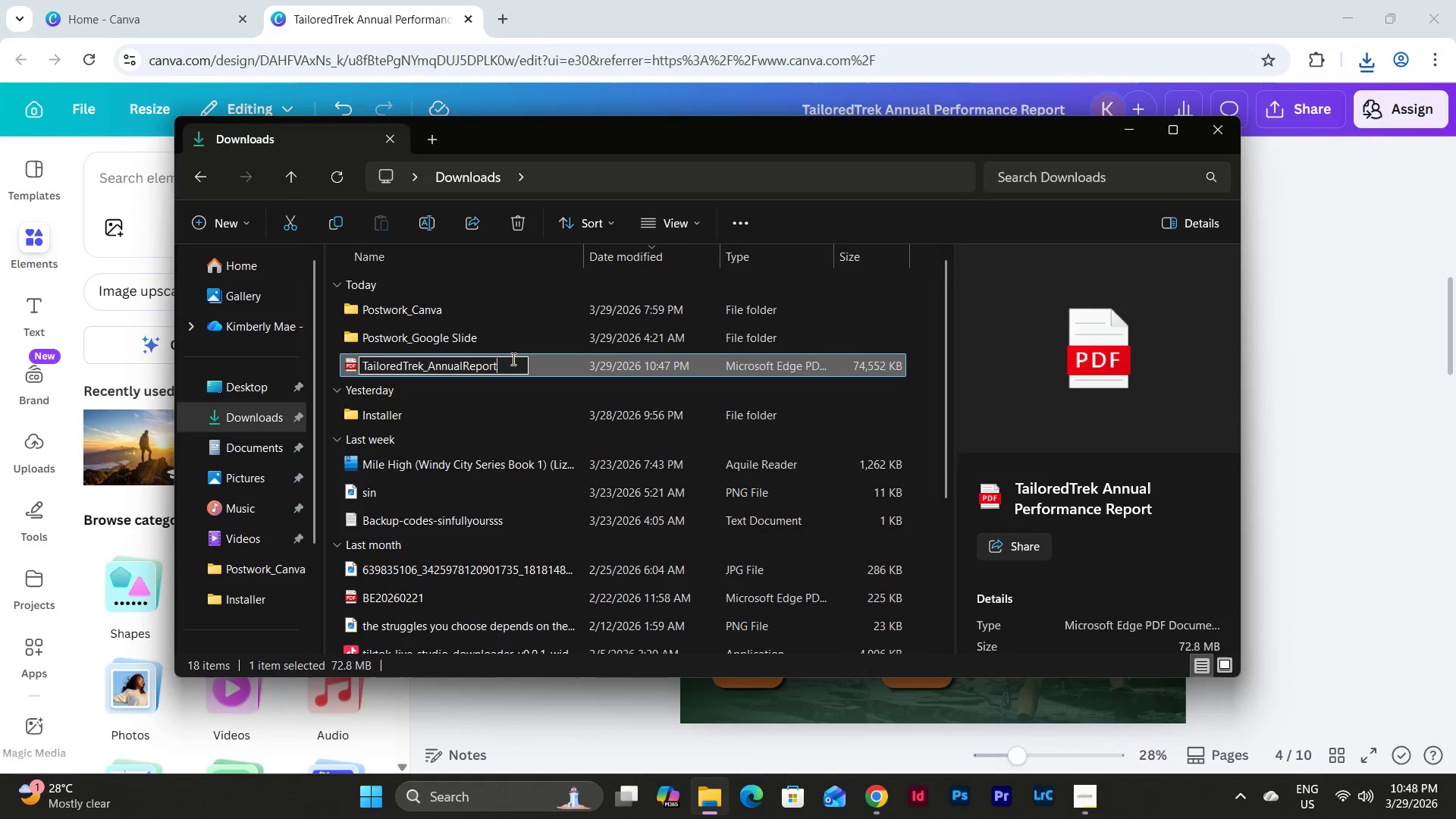 
type(_Final)
 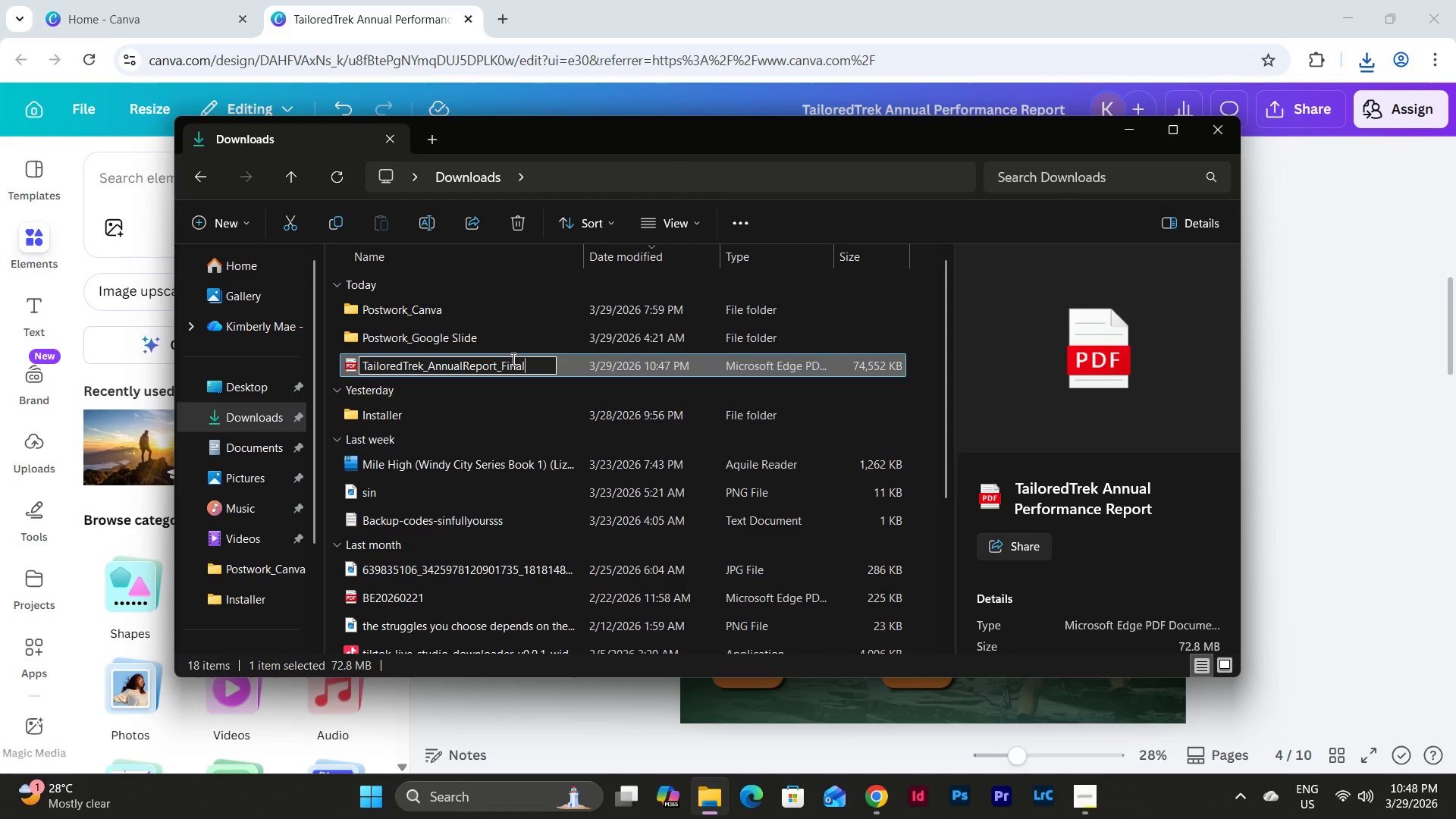 
key(Enter)
 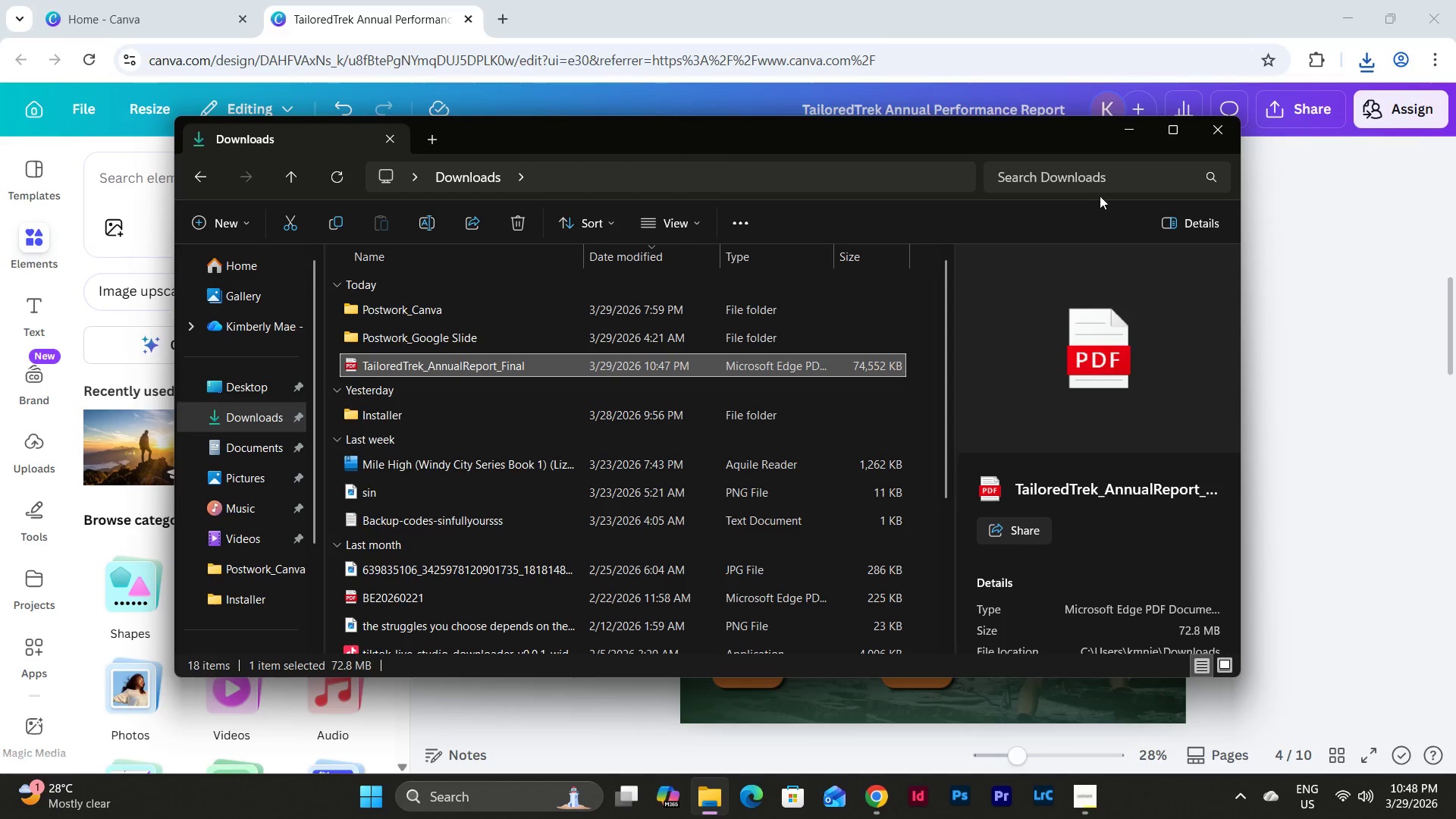 
left_click([1131, 133])
 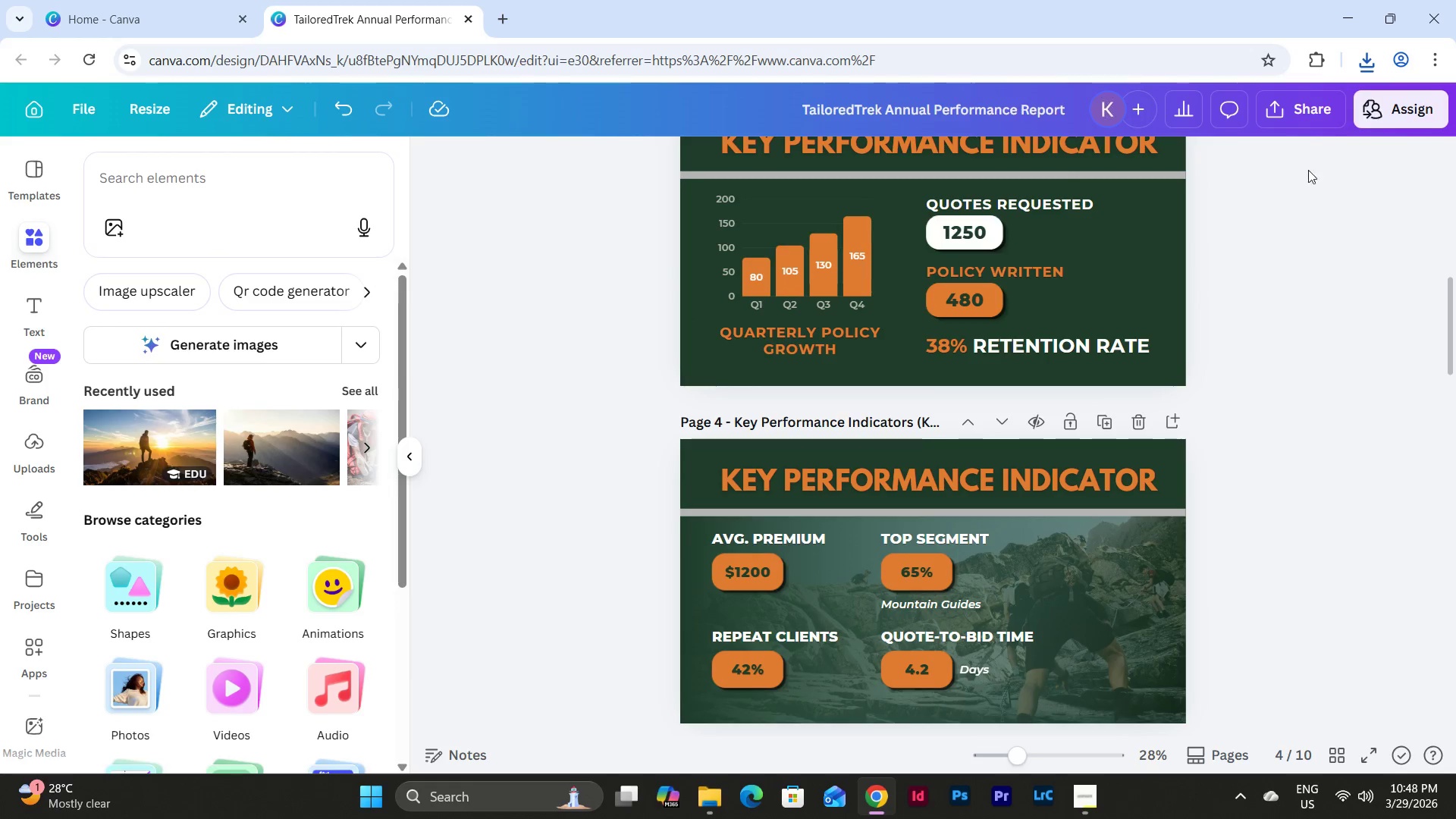 
double_click([1304, 108])
 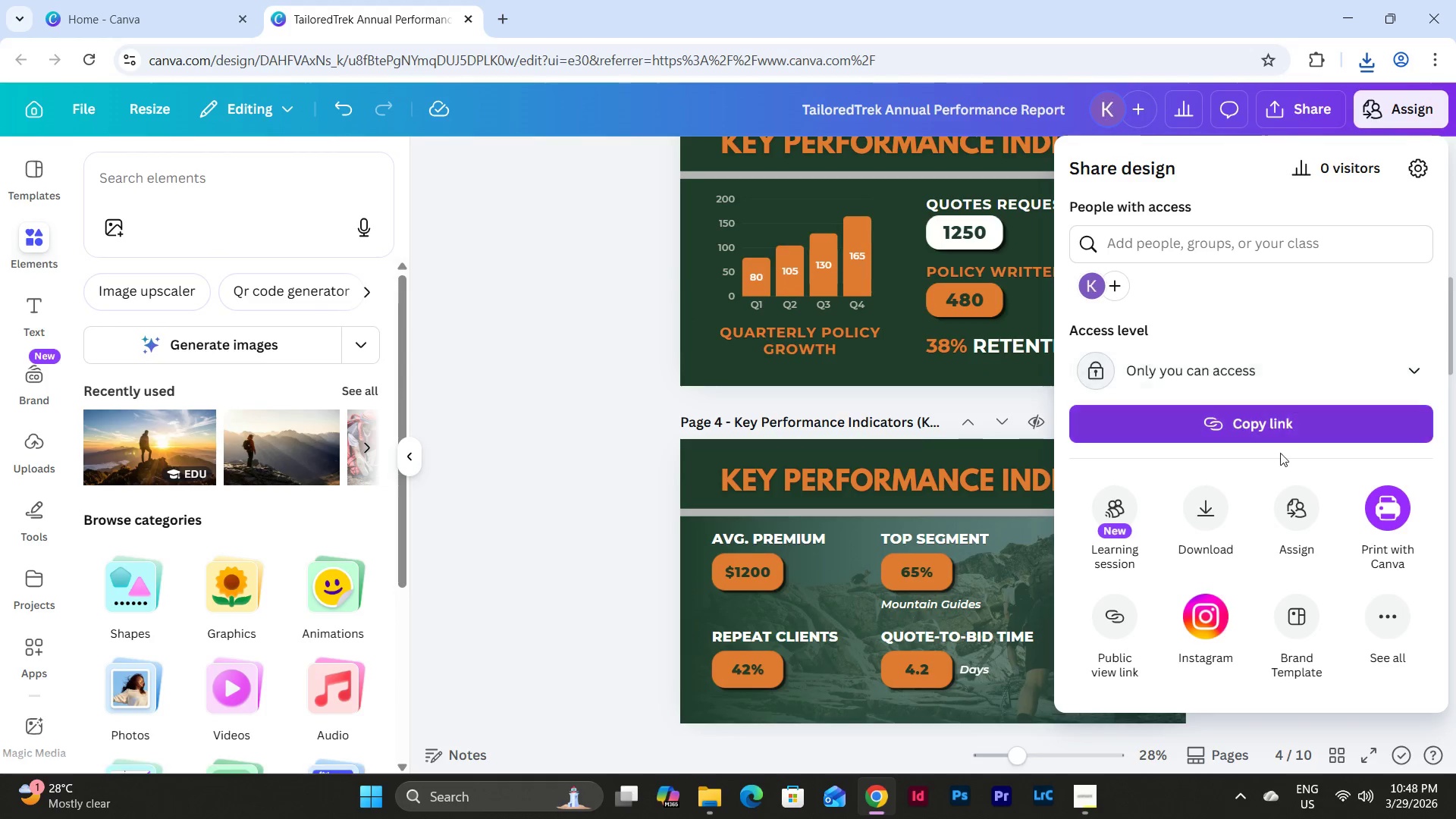 
left_click([1218, 517])
 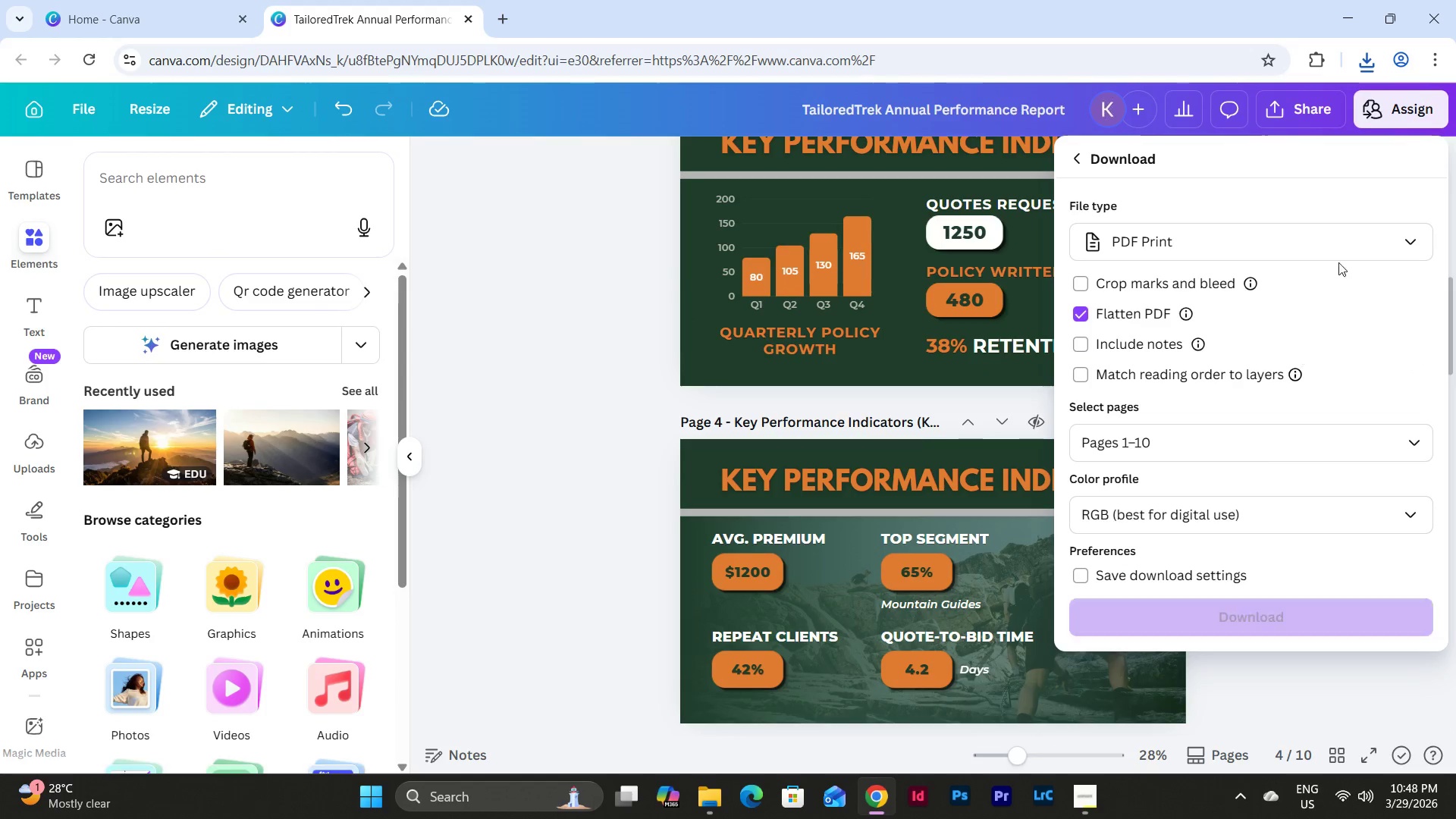 
left_click([1372, 235])
 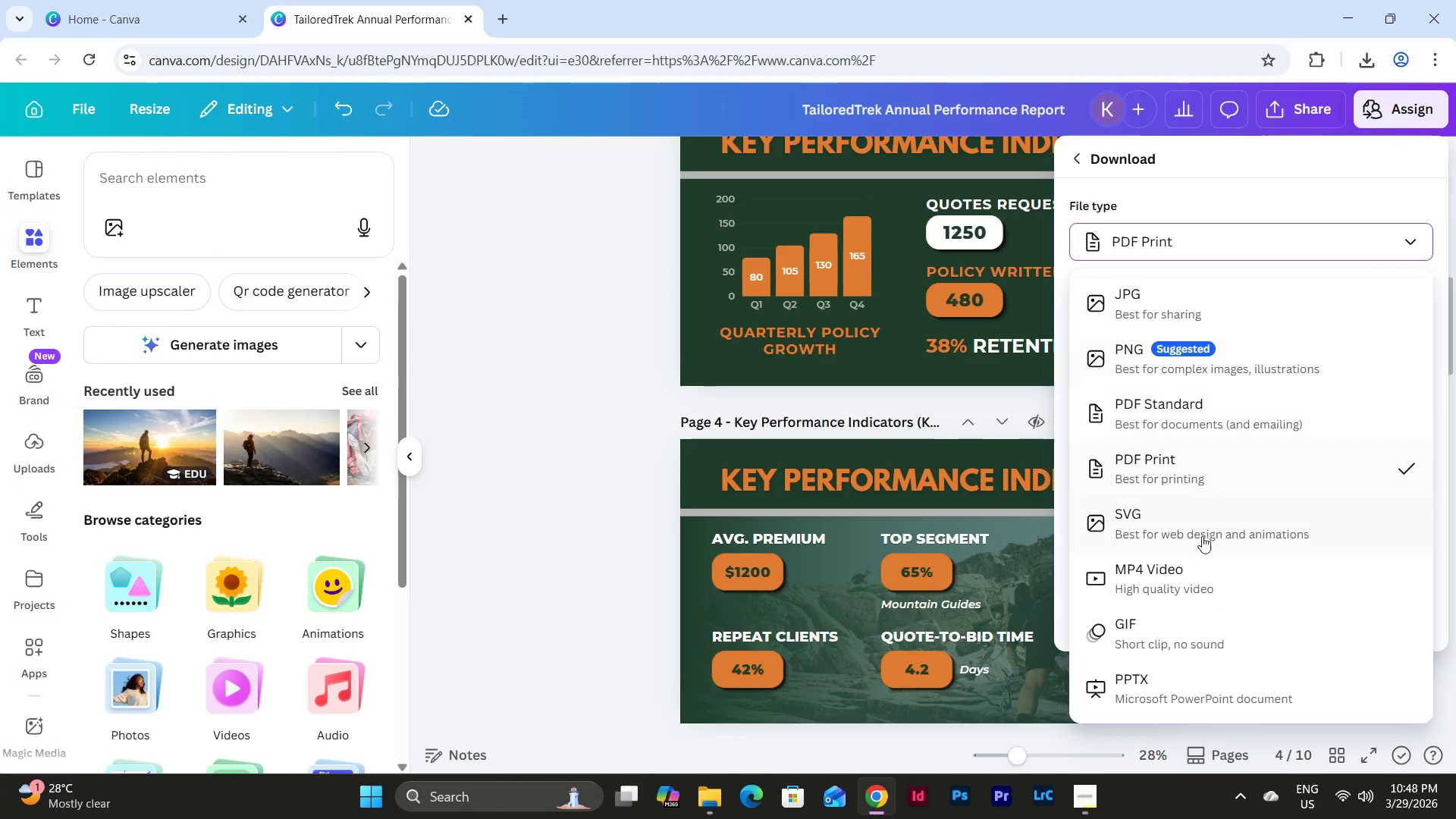 
left_click([1224, 689])
 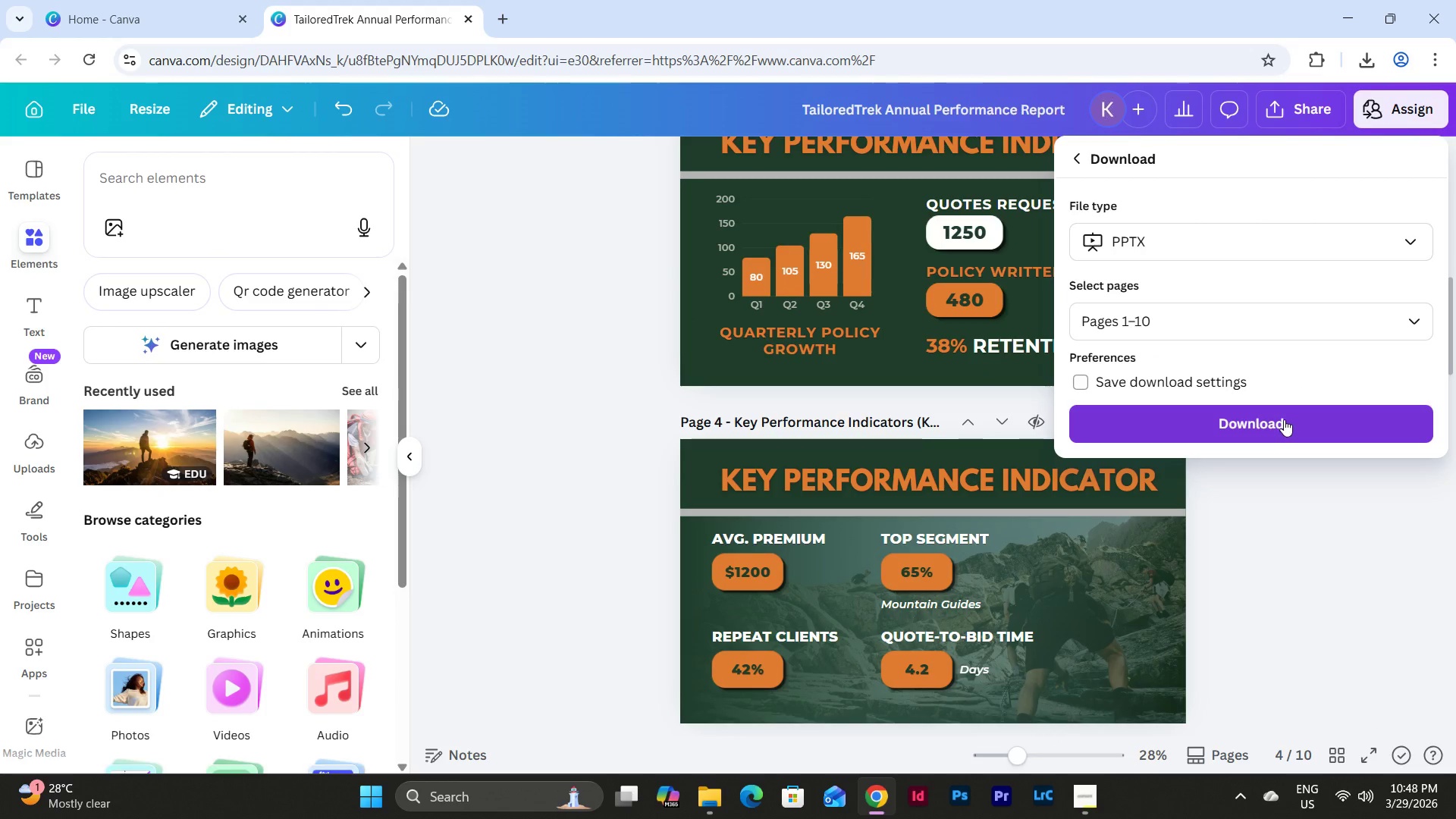 
left_click([1284, 419])
 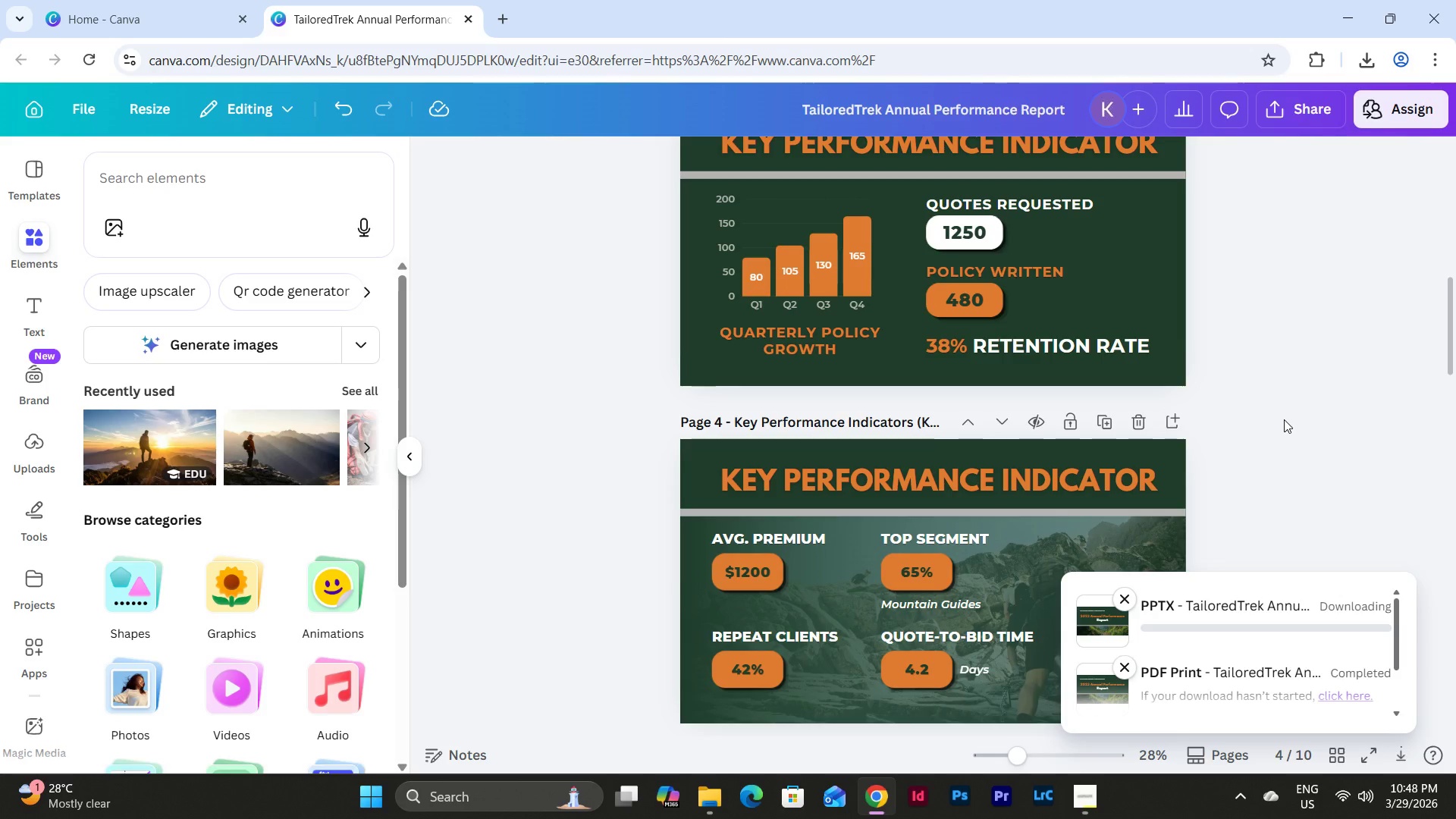 
scroll: coordinate [1284, 419], scroll_direction: down, amount: 22.0
 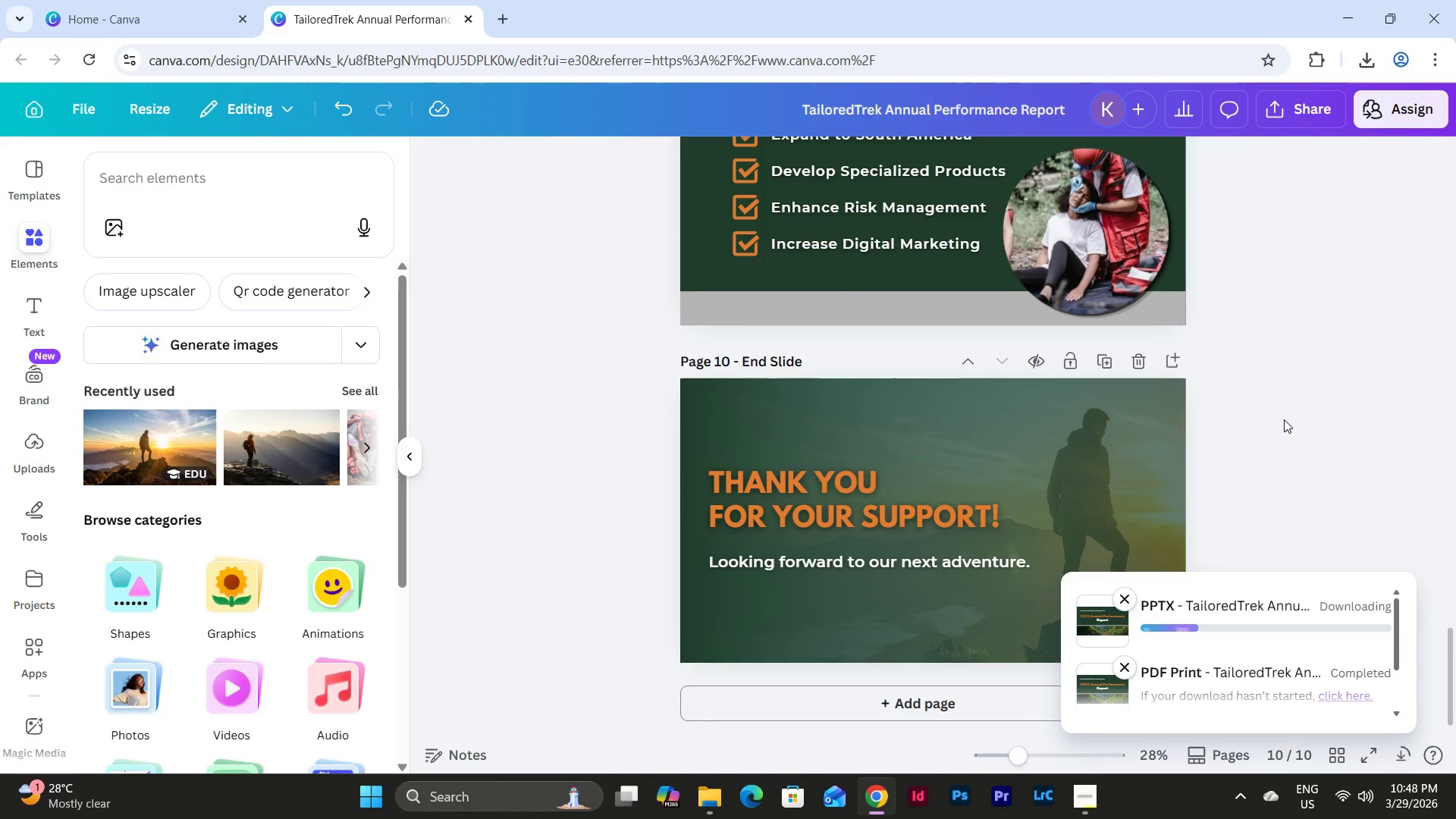 
scroll: coordinate [1284, 419], scroll_direction: up, amount: 39.0
 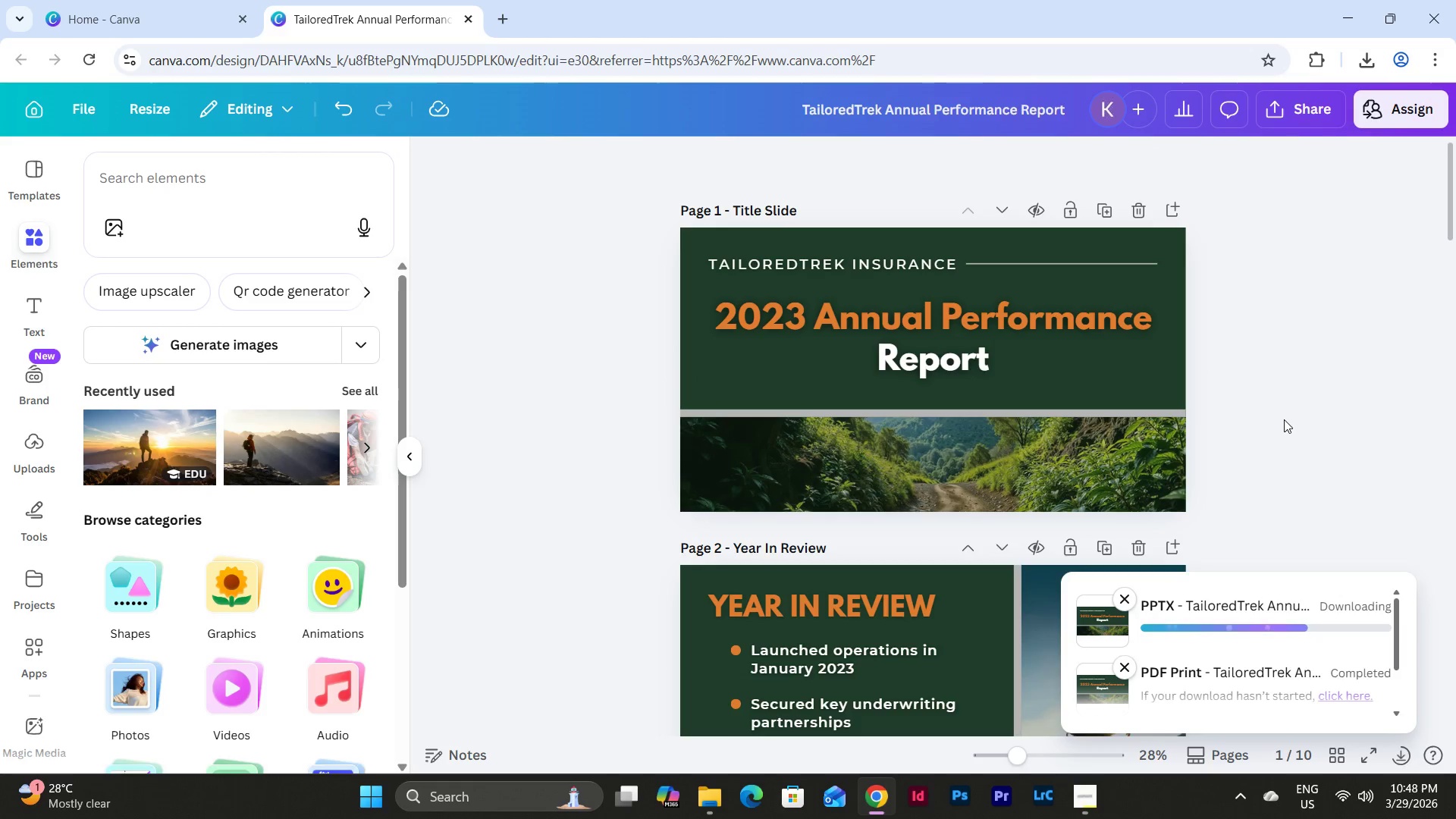 
left_click([1090, 792])